 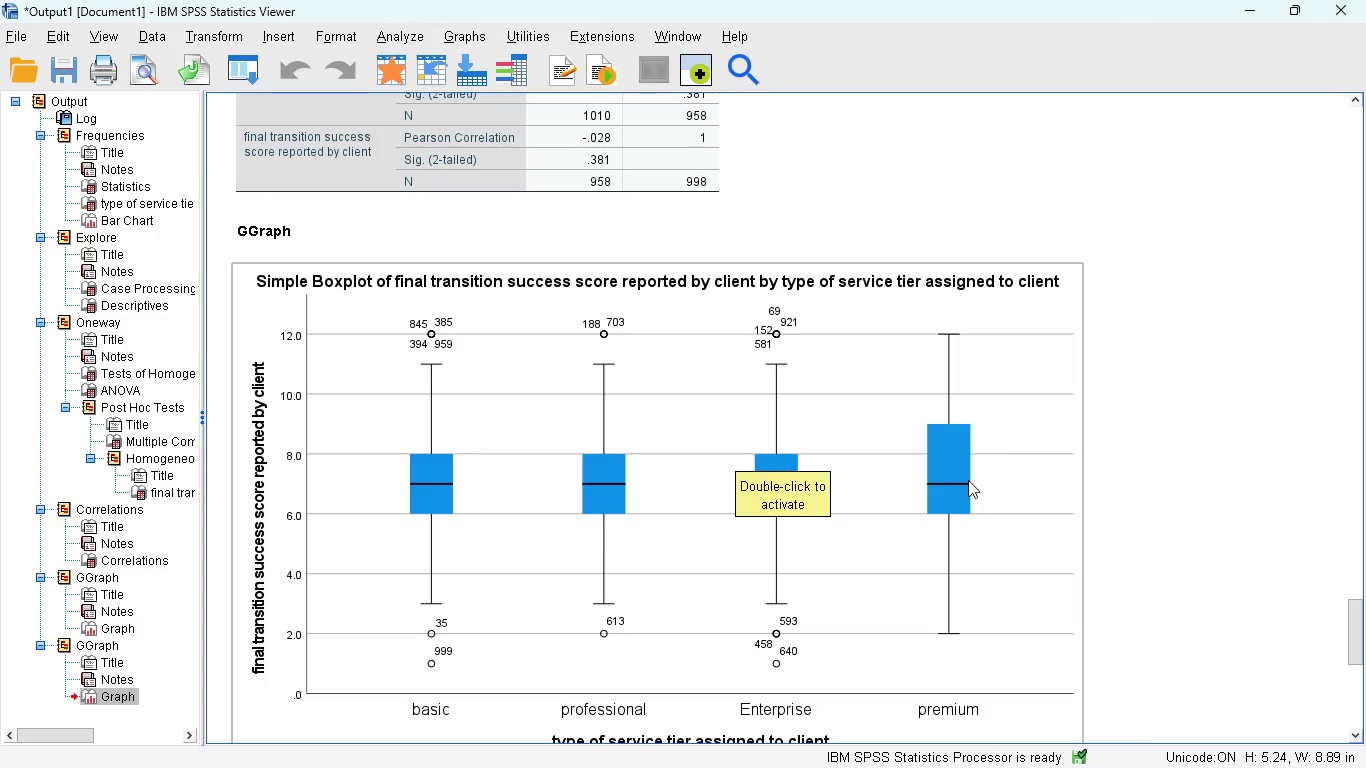 
scroll: coordinate [713, 454], scroll_direction: down, amount: 6.0
 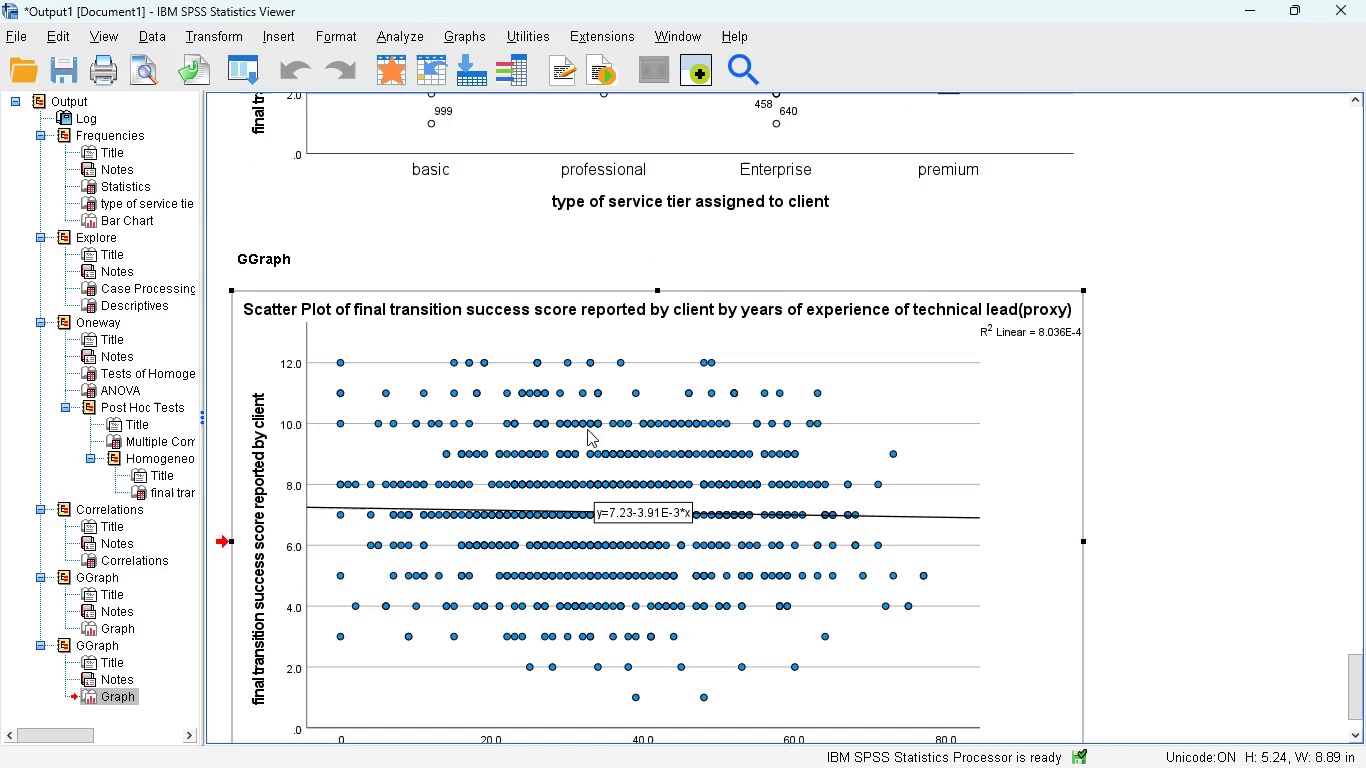 
mouse_move([863, 552])
 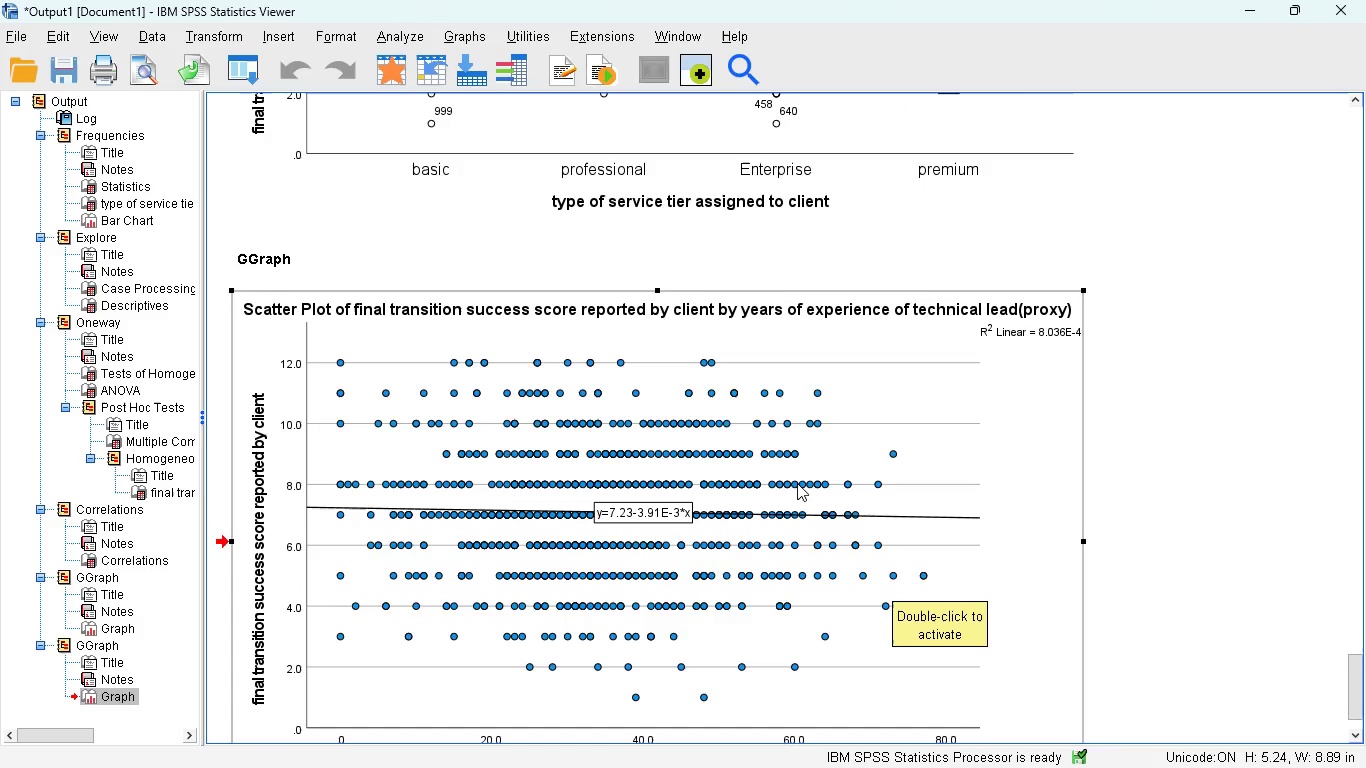 
scroll: coordinate [807, 509], scroll_direction: down, amount: 1.0
 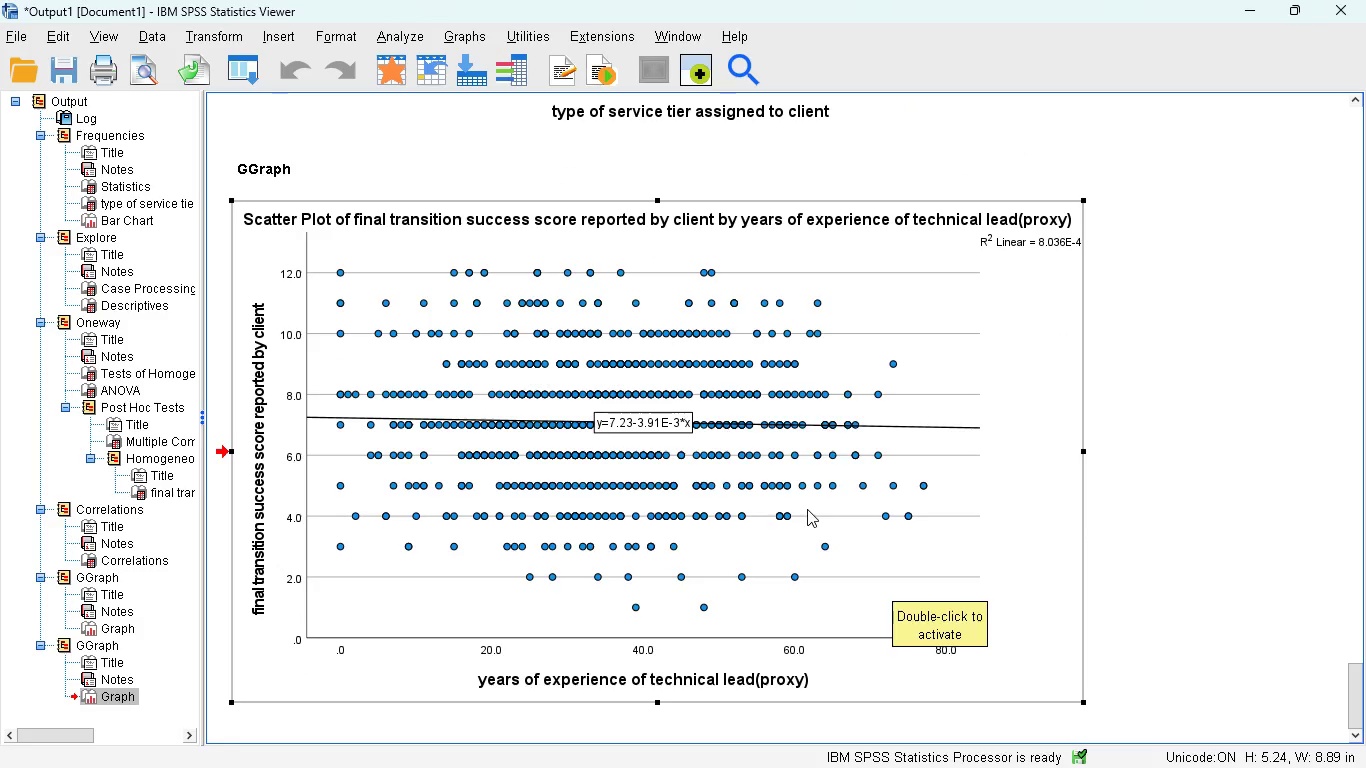 
scroll: coordinate [802, 507], scroll_direction: up, amount: 20.0
 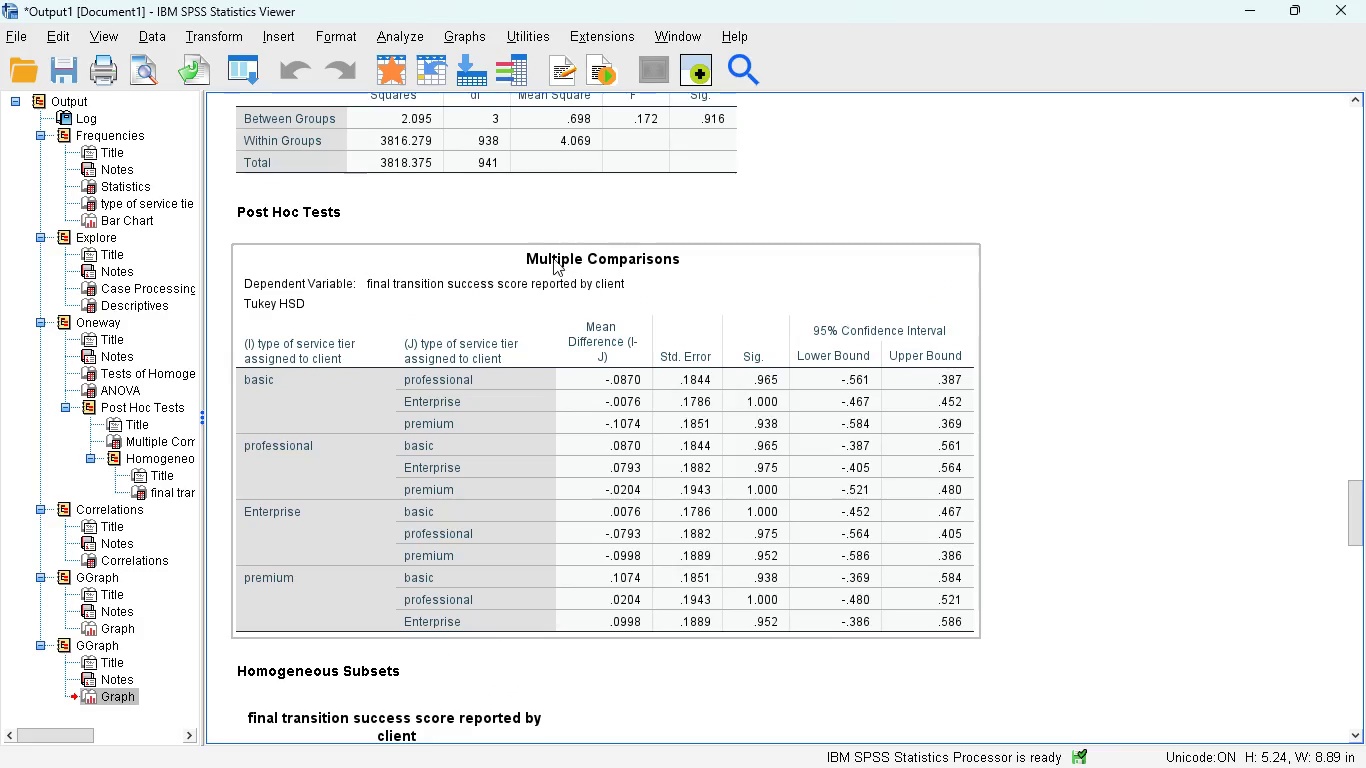 
mouse_move([657, 249])
 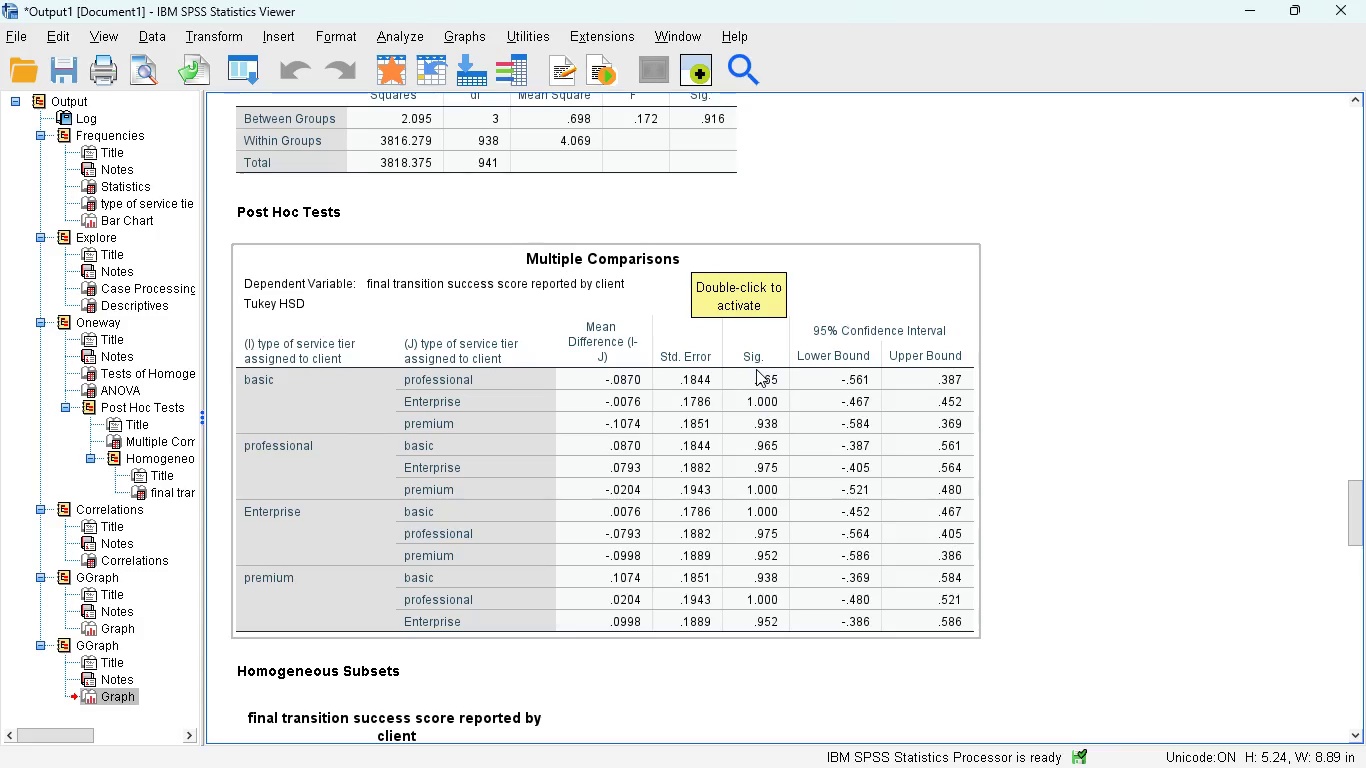 
wait(26.66)
 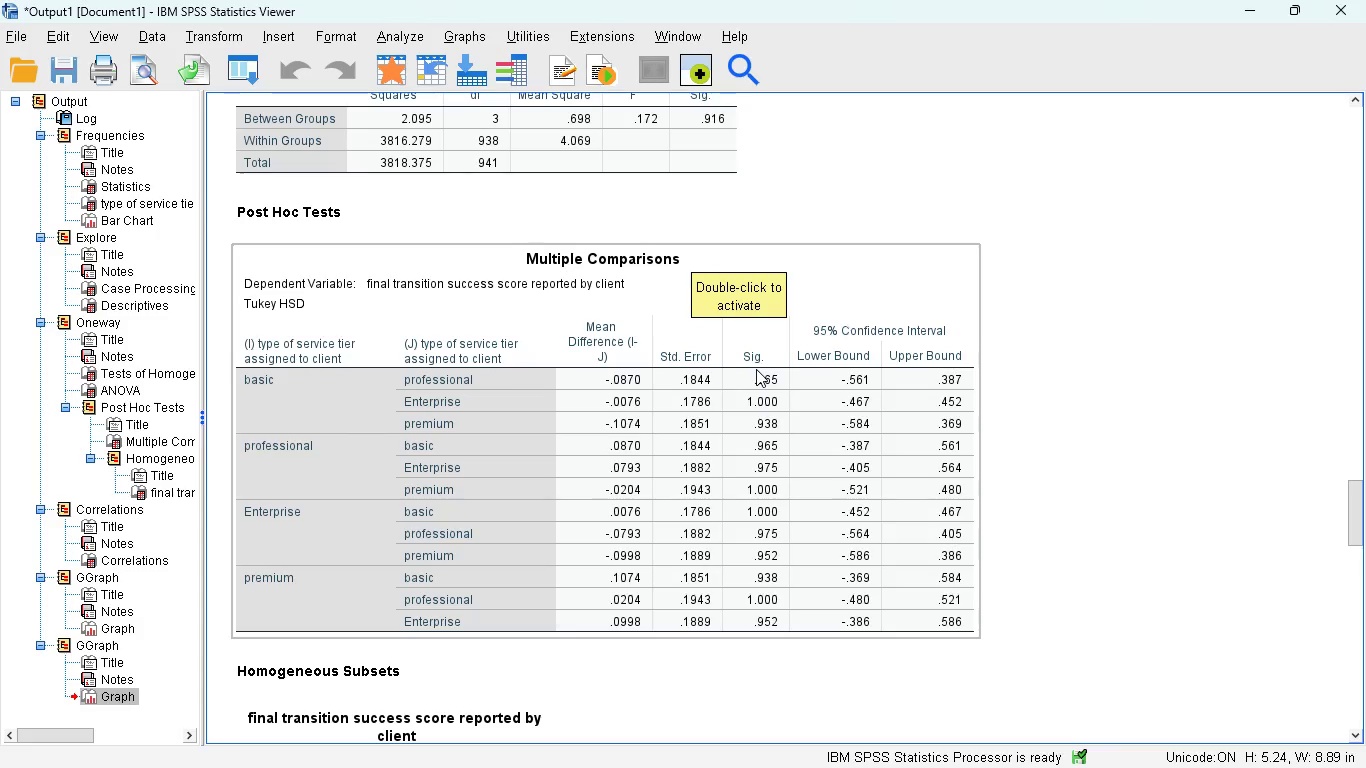 
scroll: coordinate [709, 304], scroll_direction: up, amount: 2.0
 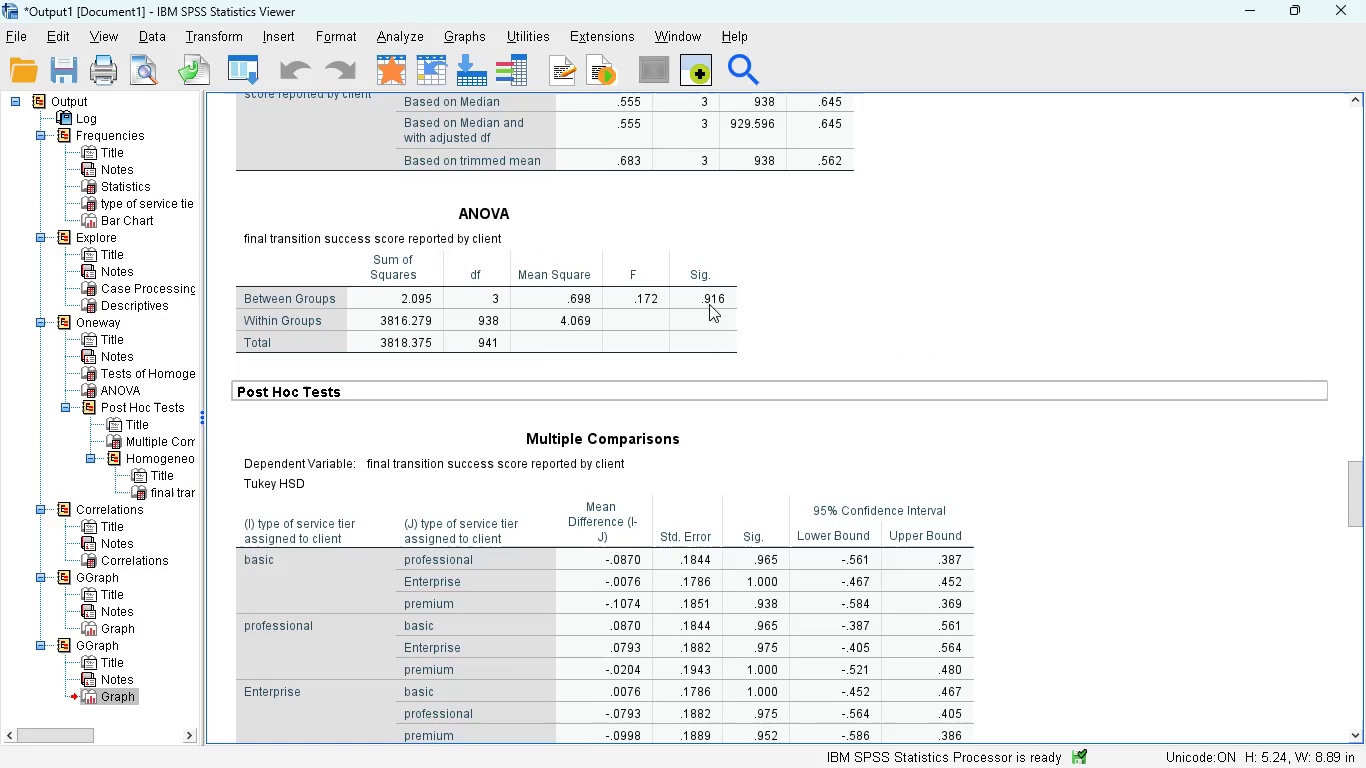 
scroll: coordinate [709, 304], scroll_direction: down, amount: 1.0
 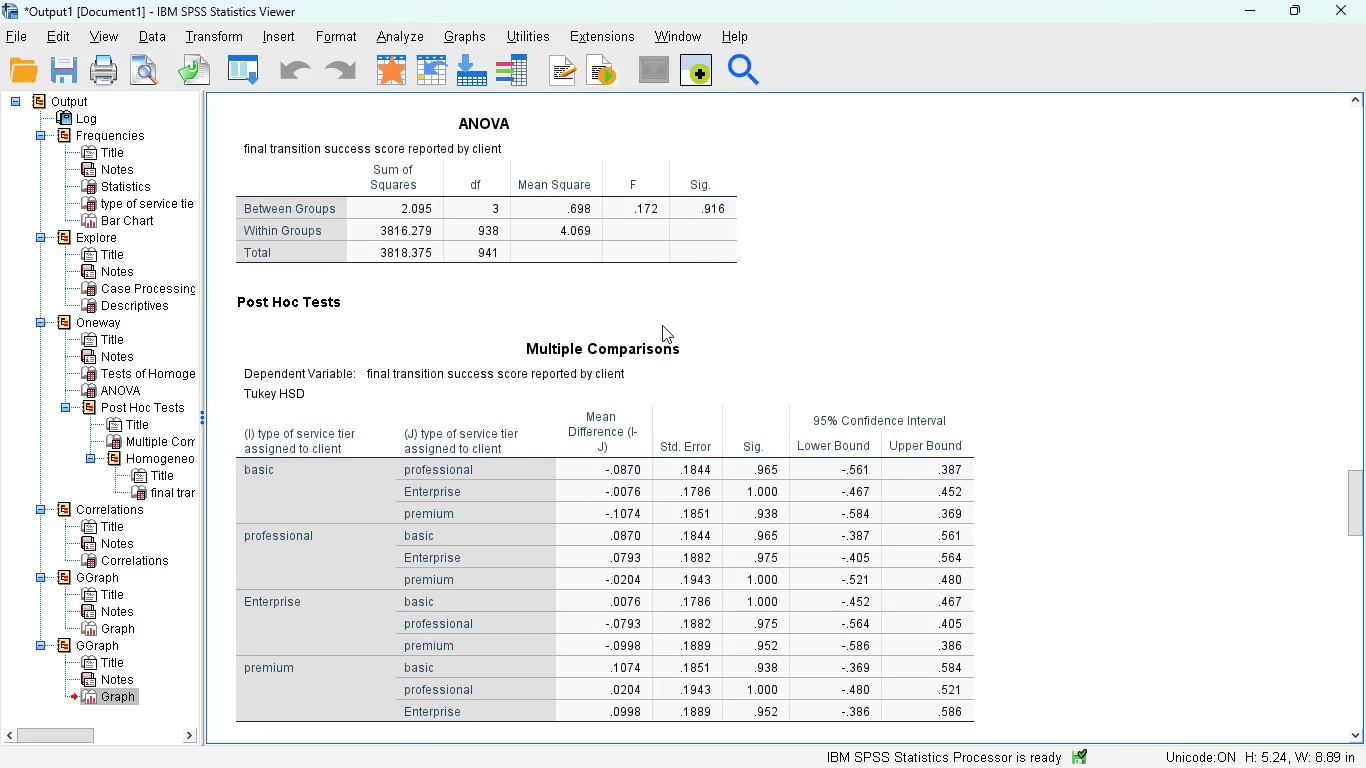 
wait(6.3)
 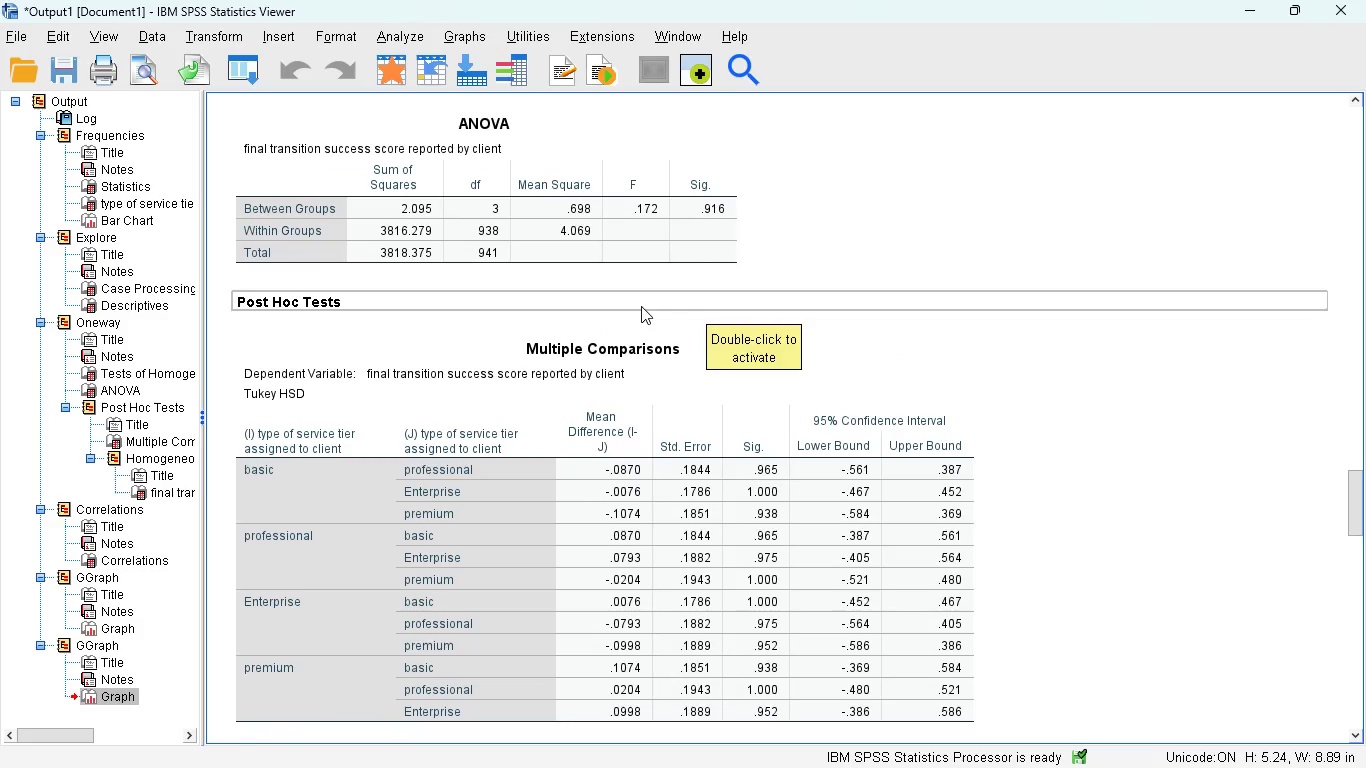 
scroll: coordinate [694, 341], scroll_direction: down, amount: 14.0
 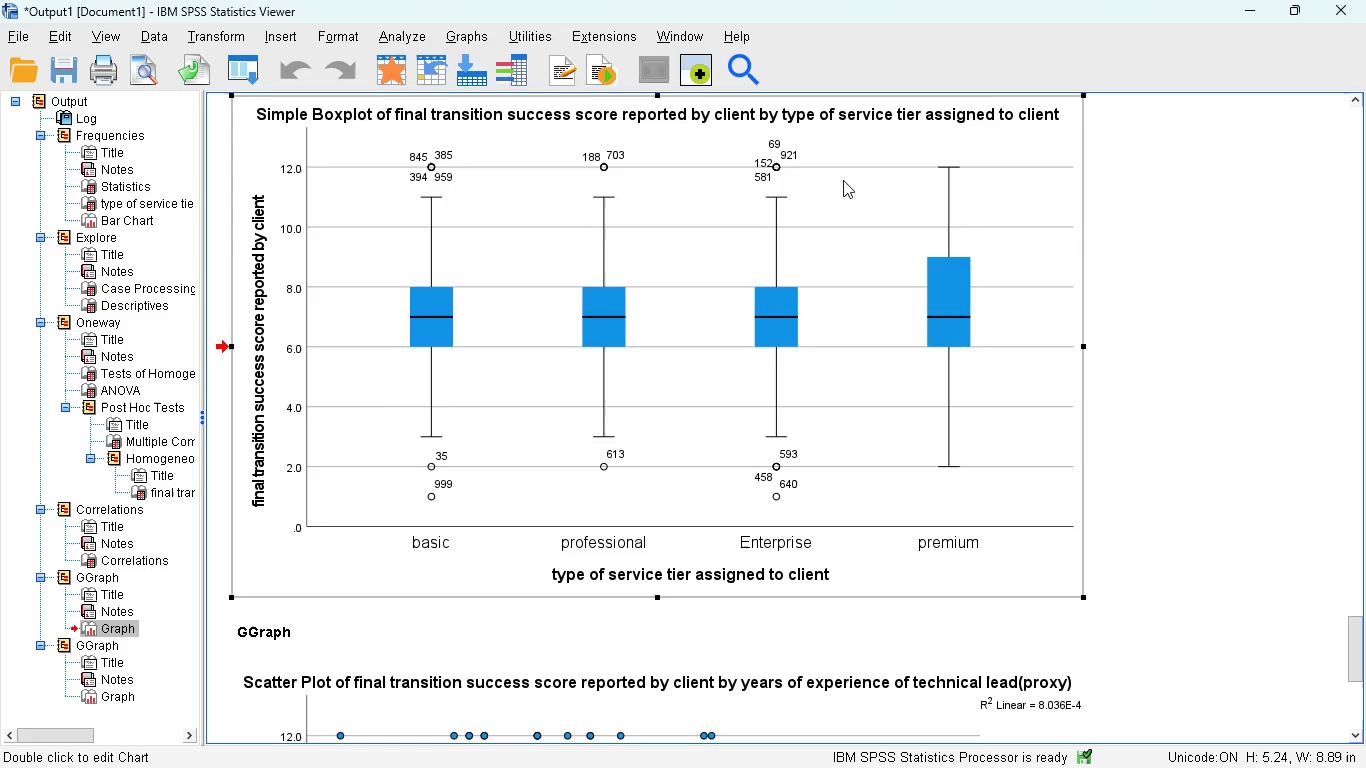 
double_click([912, 144])
 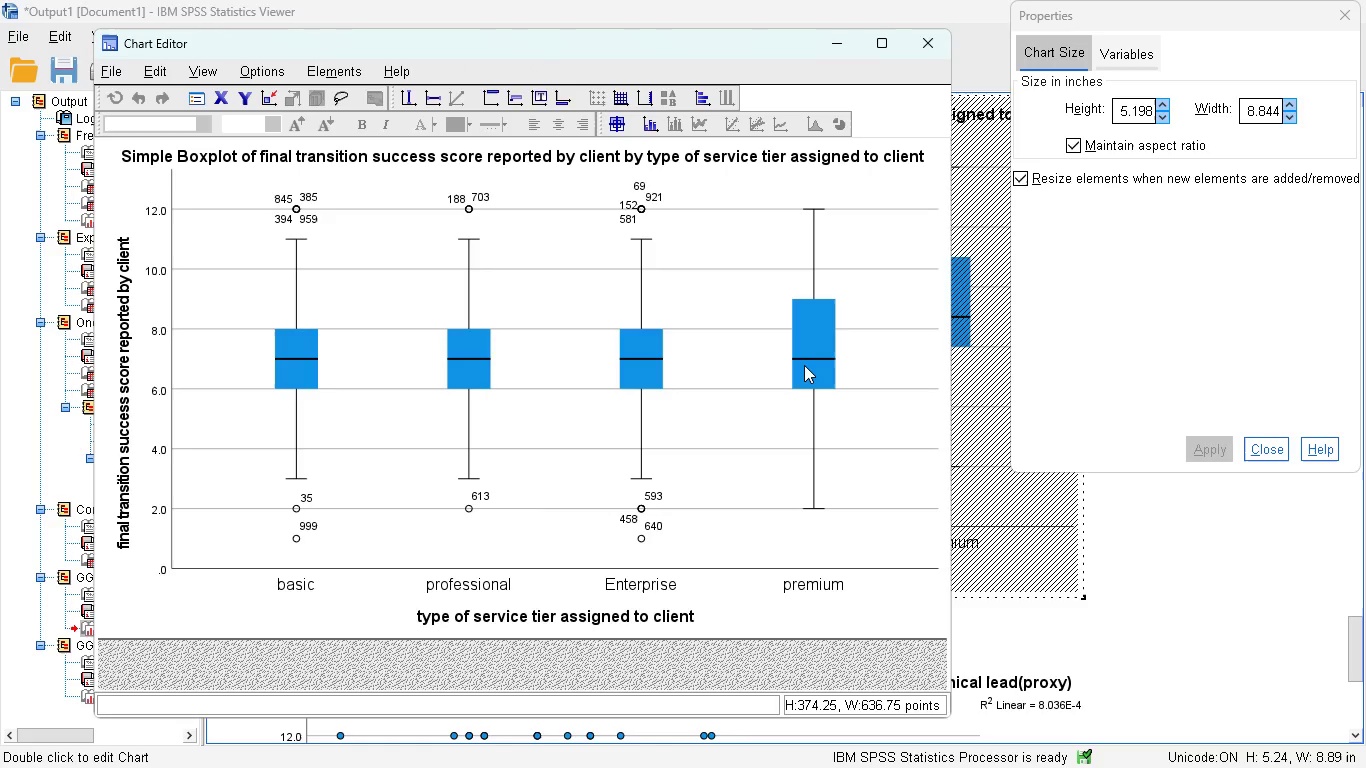 
wait(10.33)
 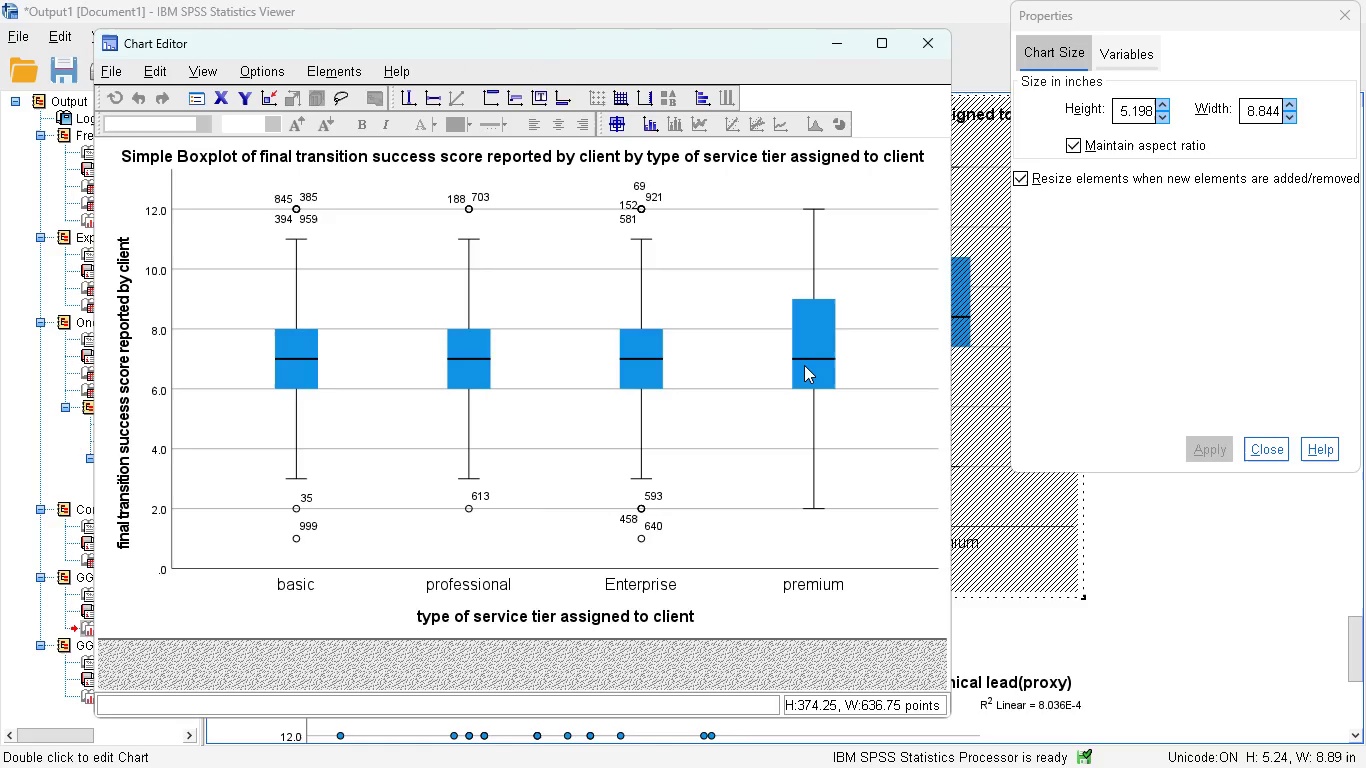 
double_click([589, 156])
 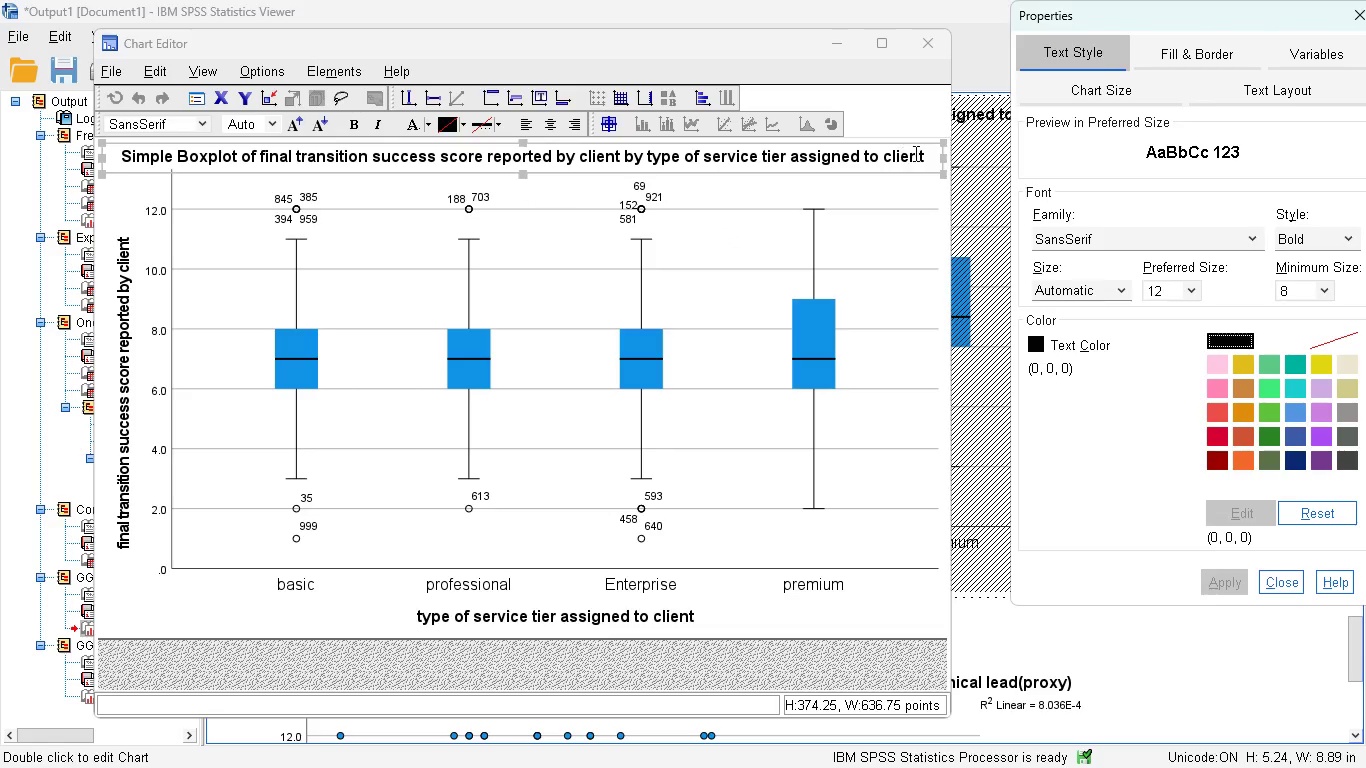 
left_click([926, 155])
 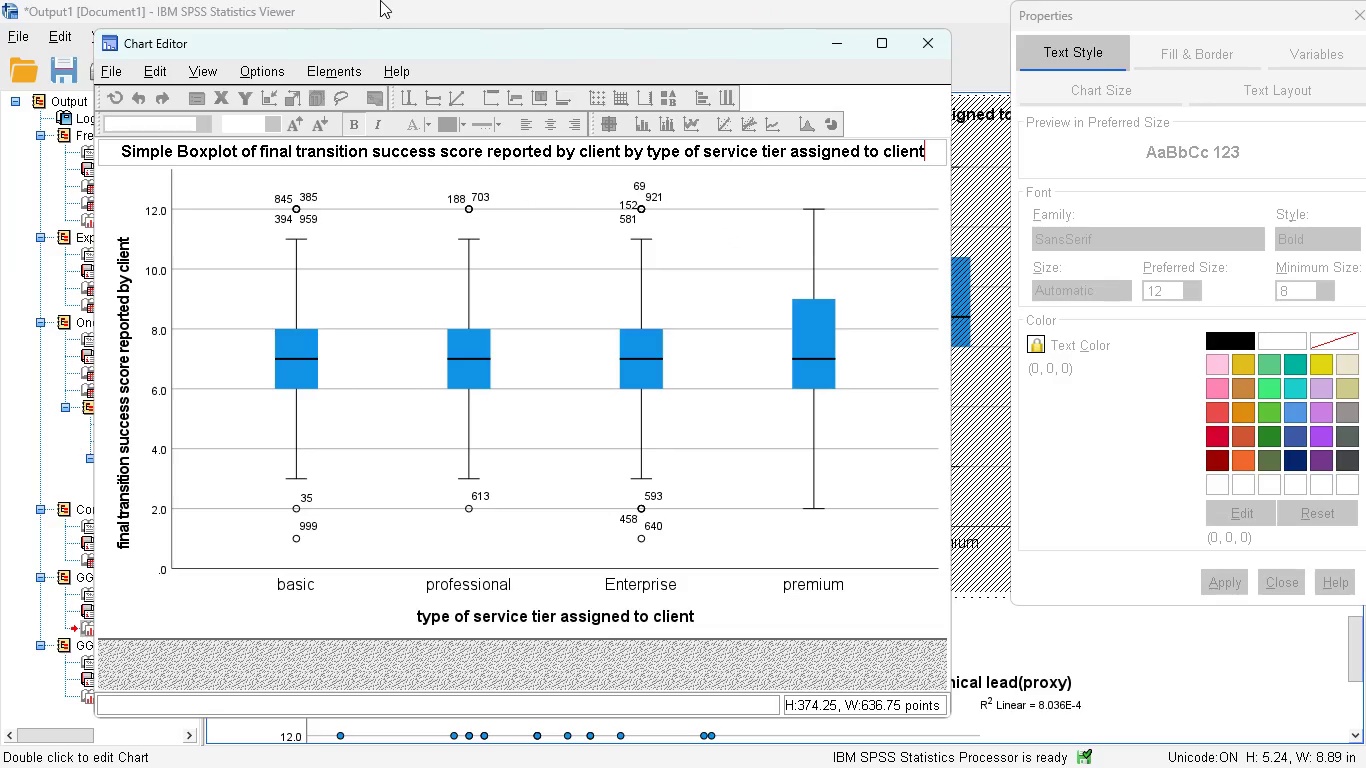 
hold_key(key=Backspace, duration=1.5)
 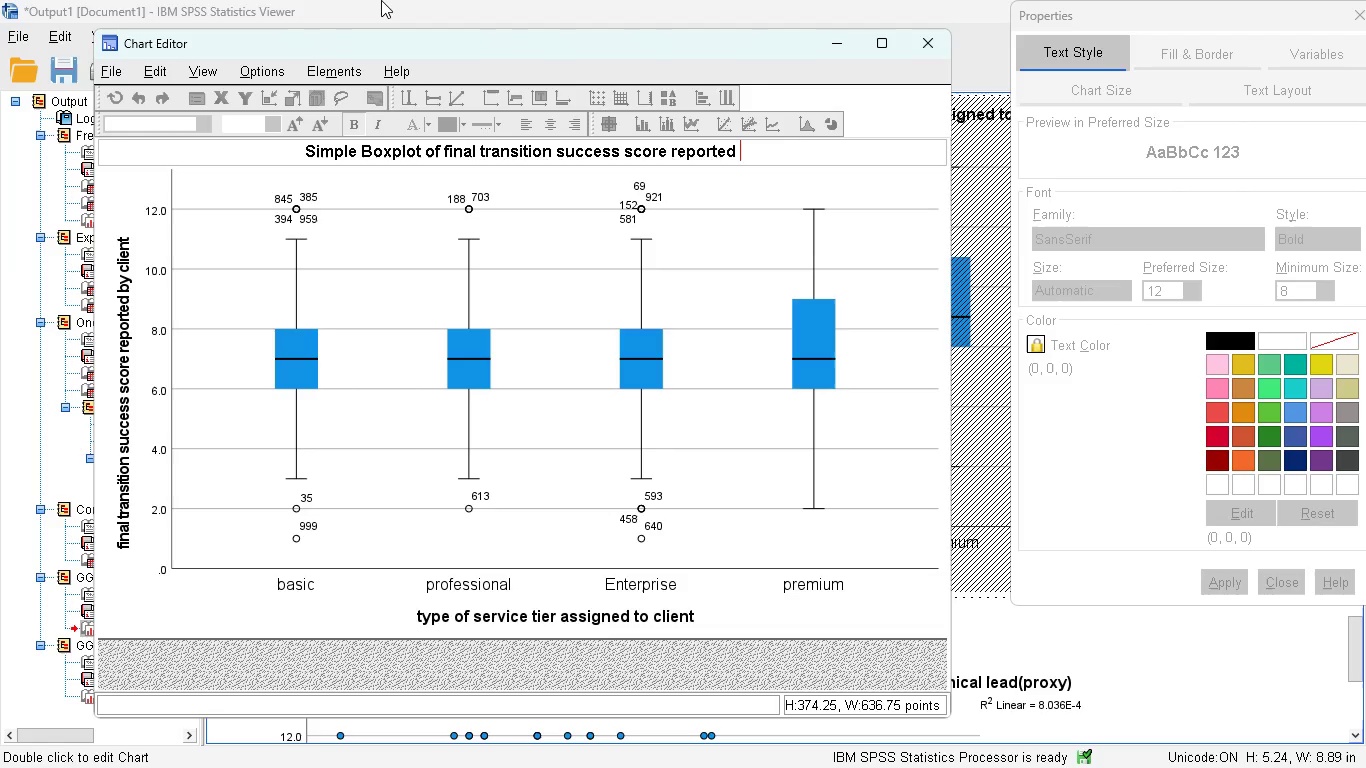 
hold_key(key=Backspace, duration=1.5)
 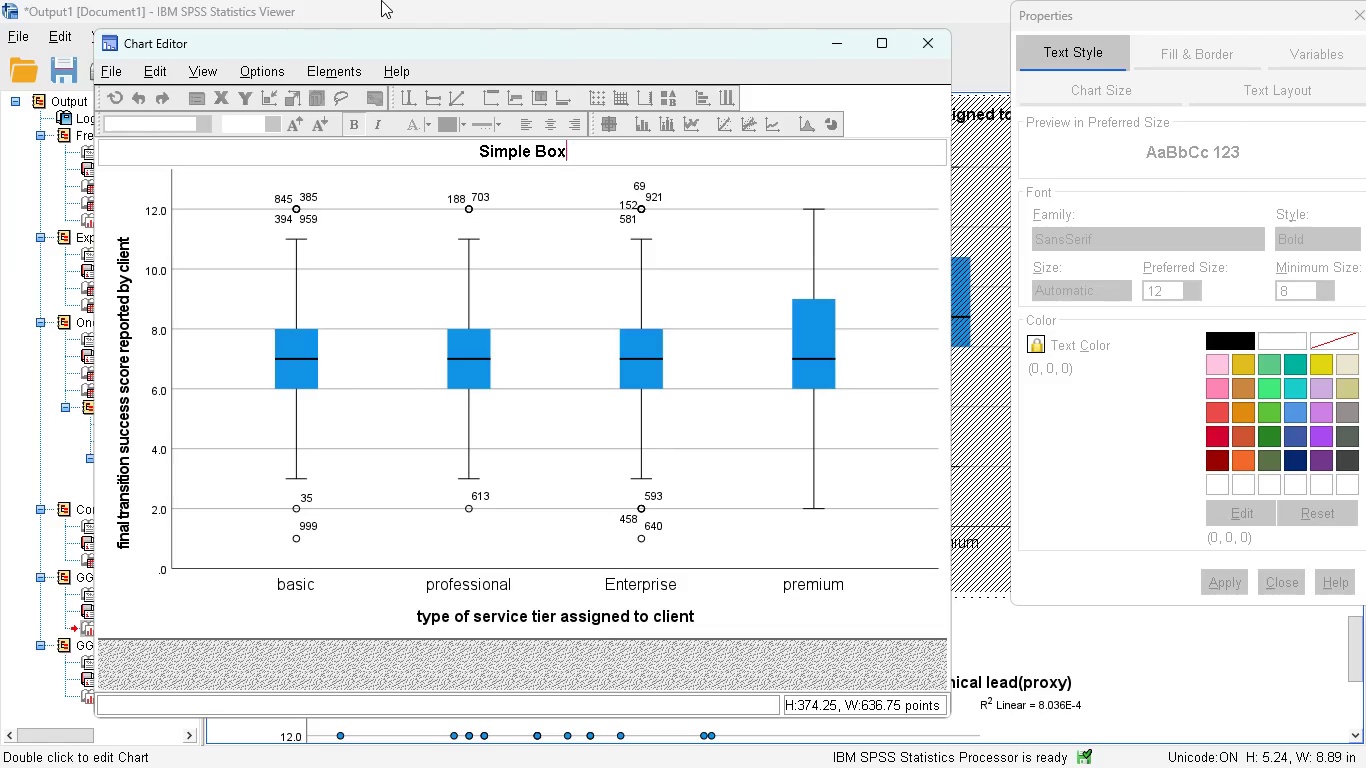 
hold_key(key=Backspace, duration=0.98)
 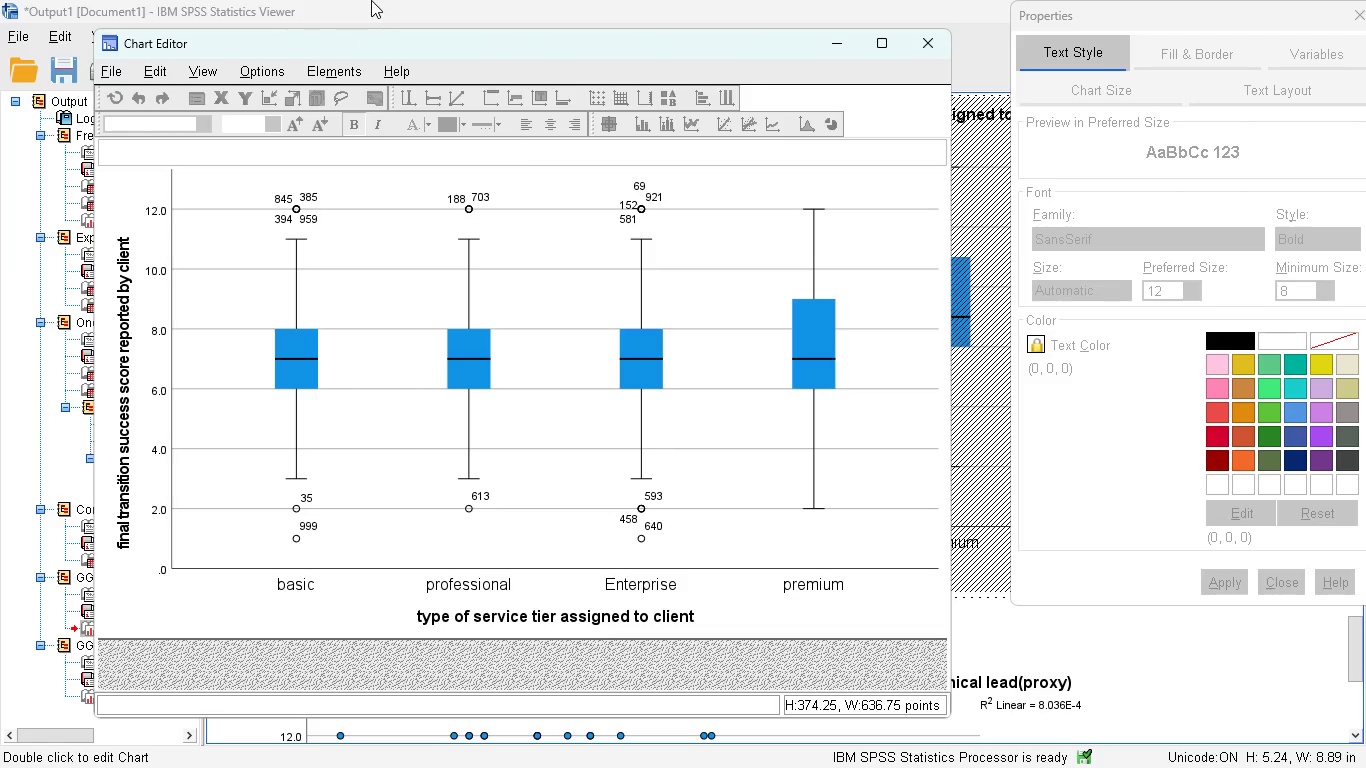 
wait(7.19)
 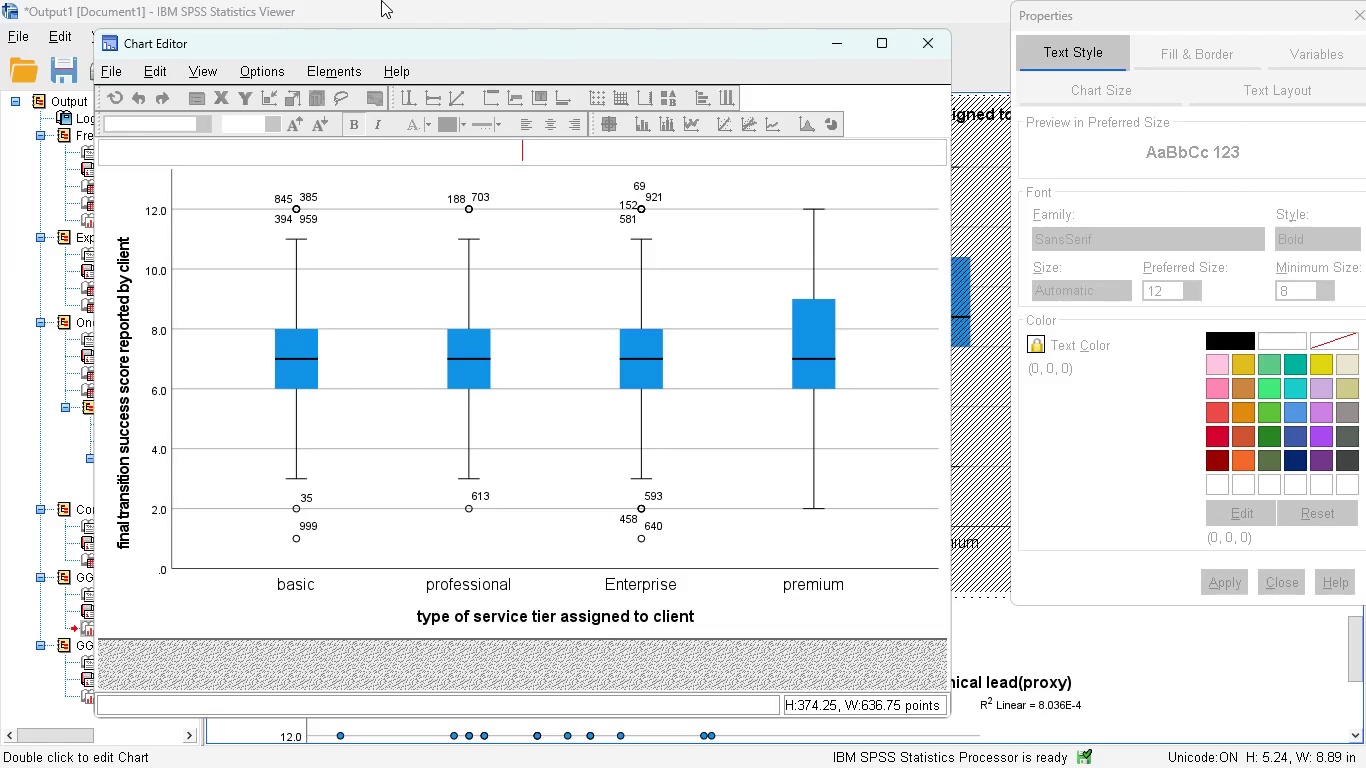 
type(bo)
key(Backspace)
key(Backspace)
type(distirbution of scores by service tier)
 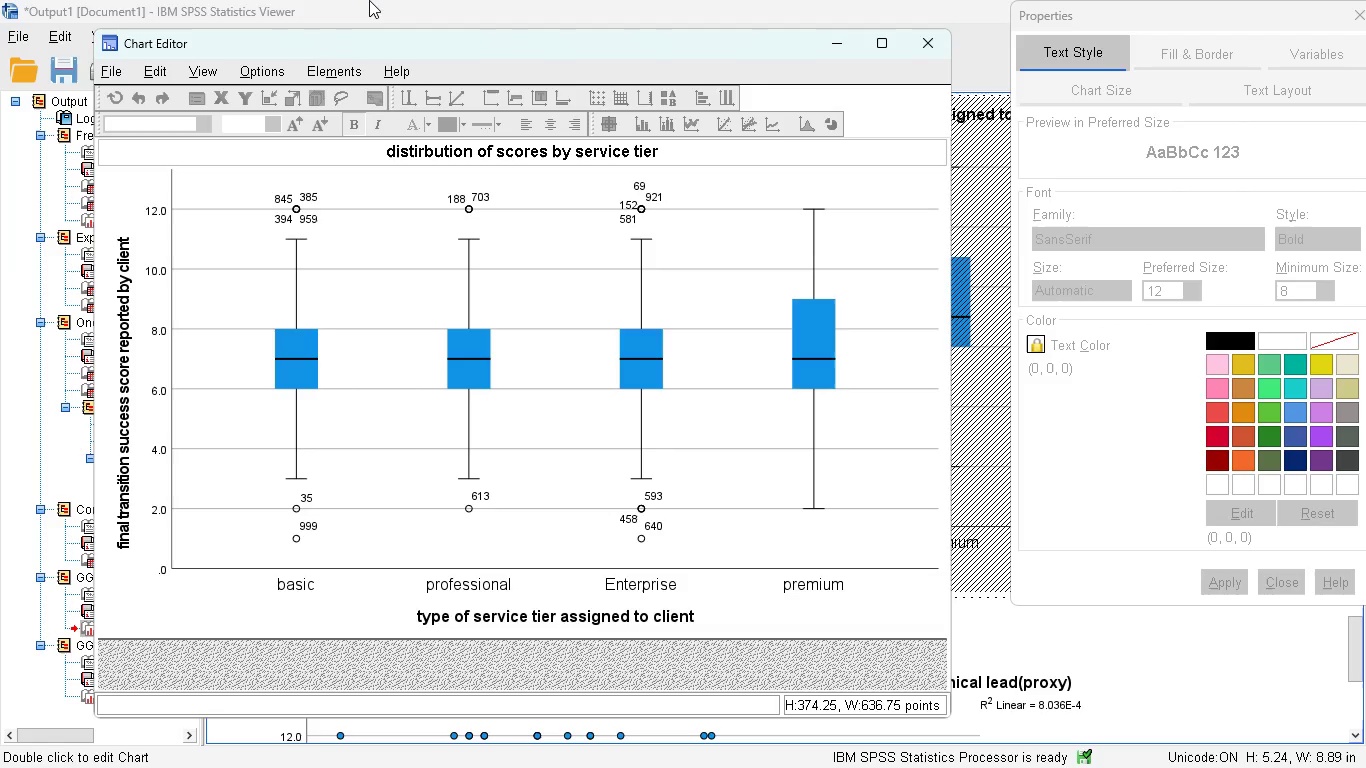 
wait(5.09)
 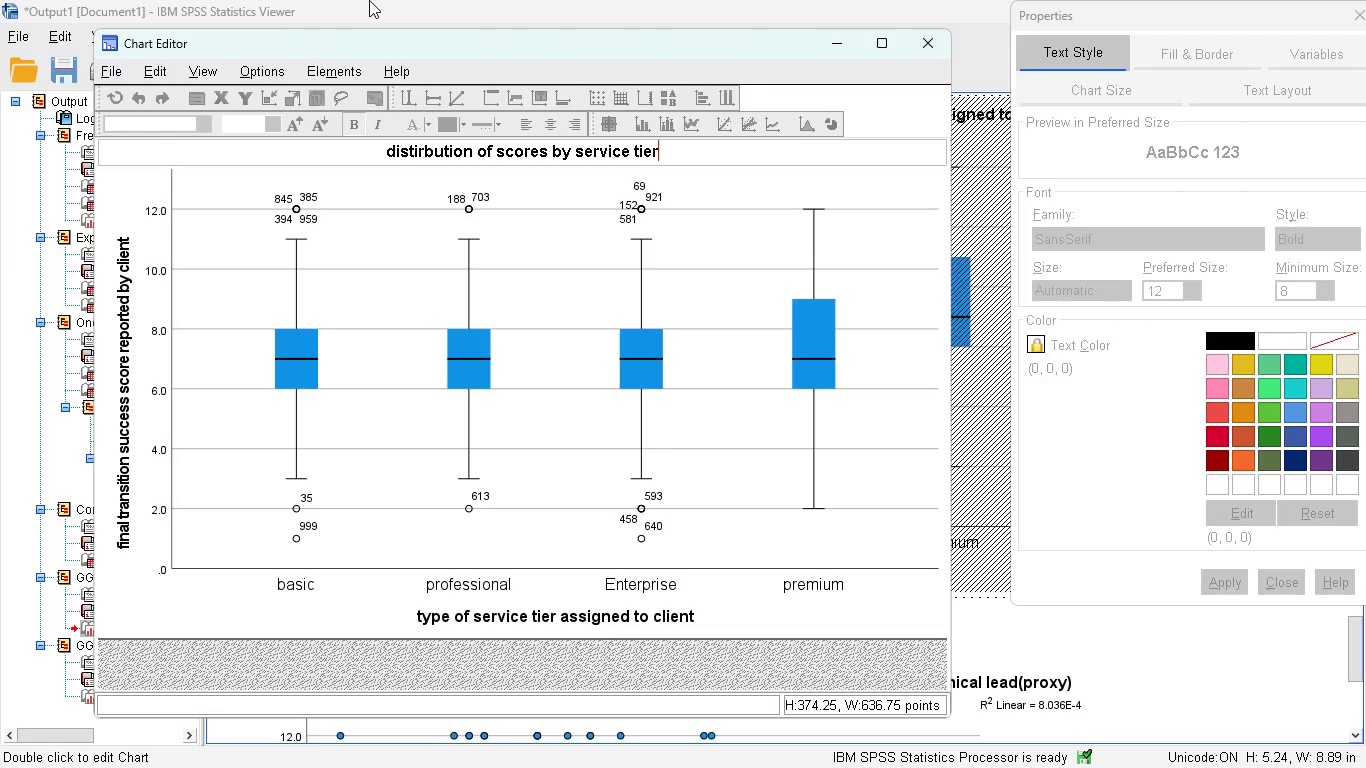 
key(Enter)
 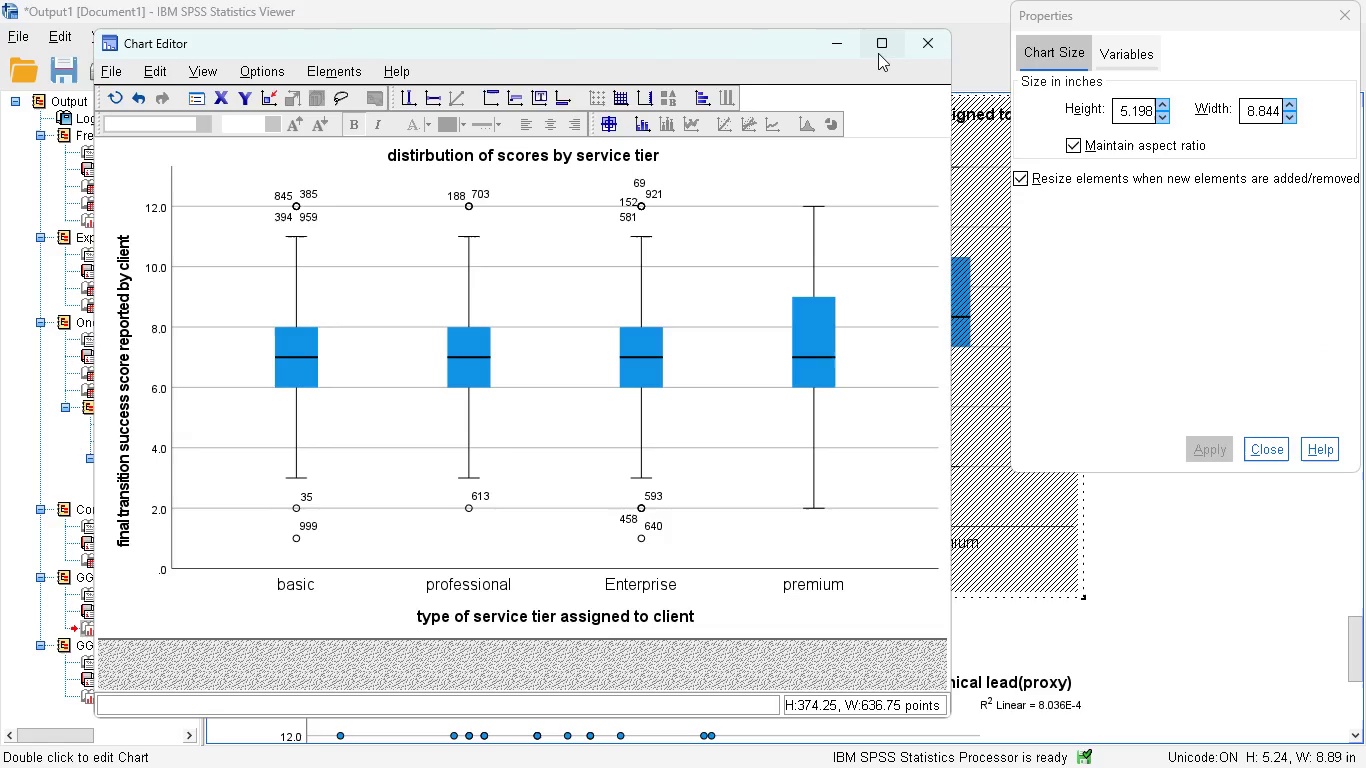 
left_click([908, 41])
 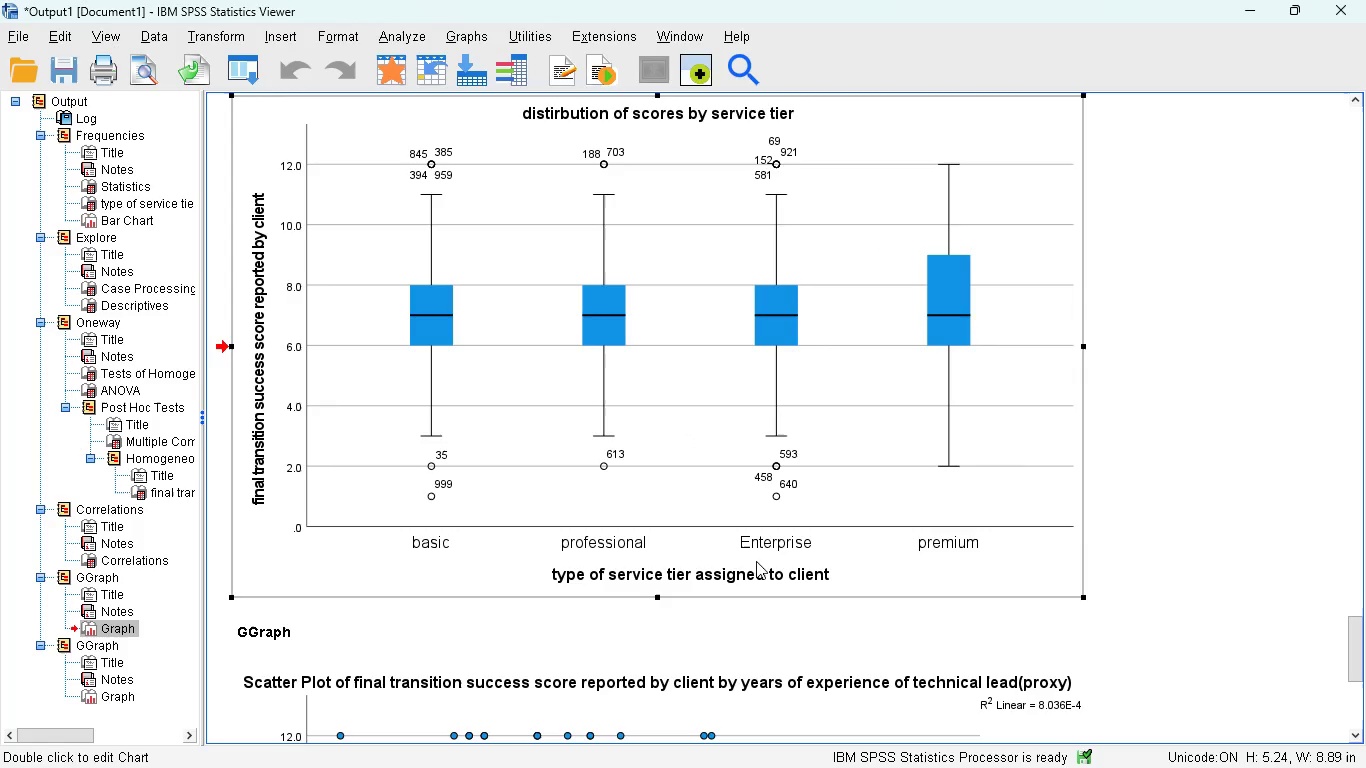 
wait(5.42)
 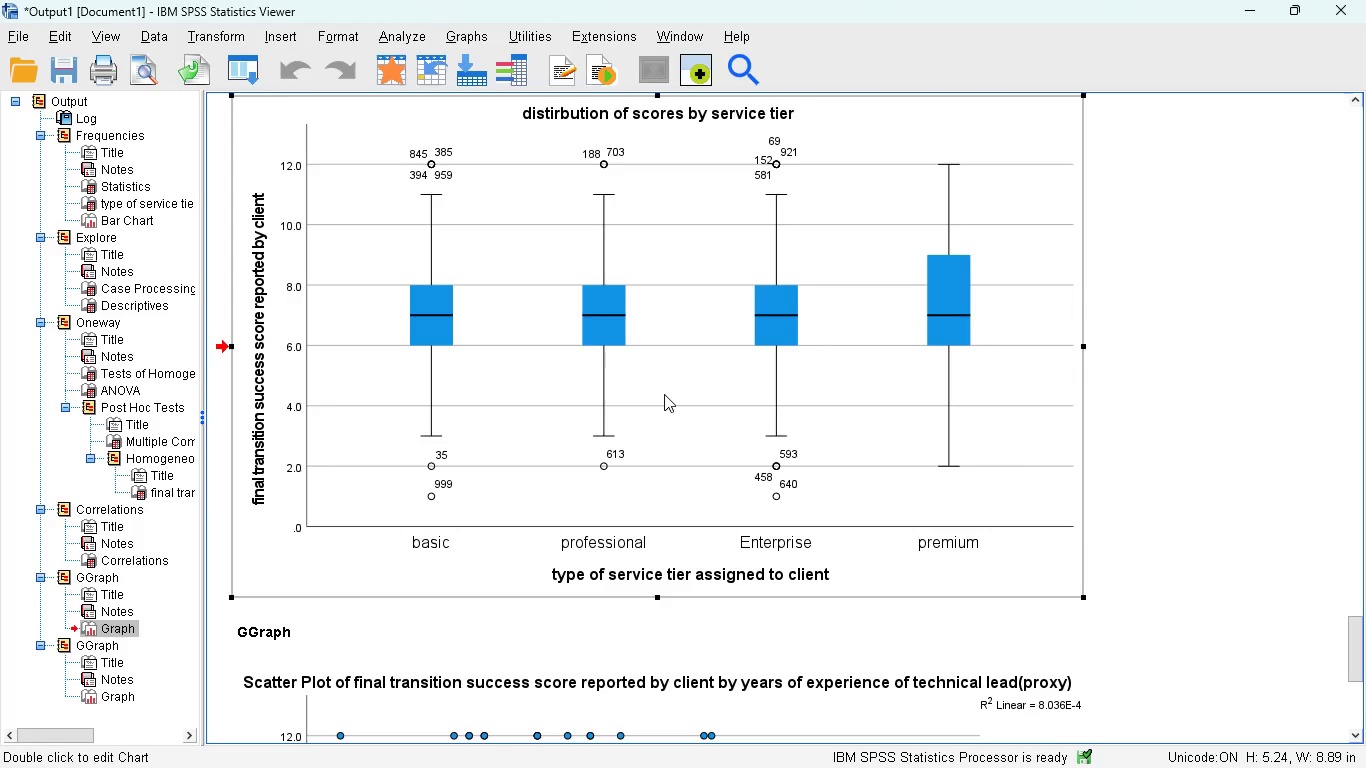 
scroll: coordinate [747, 509], scroll_direction: down, amount: 6.0
 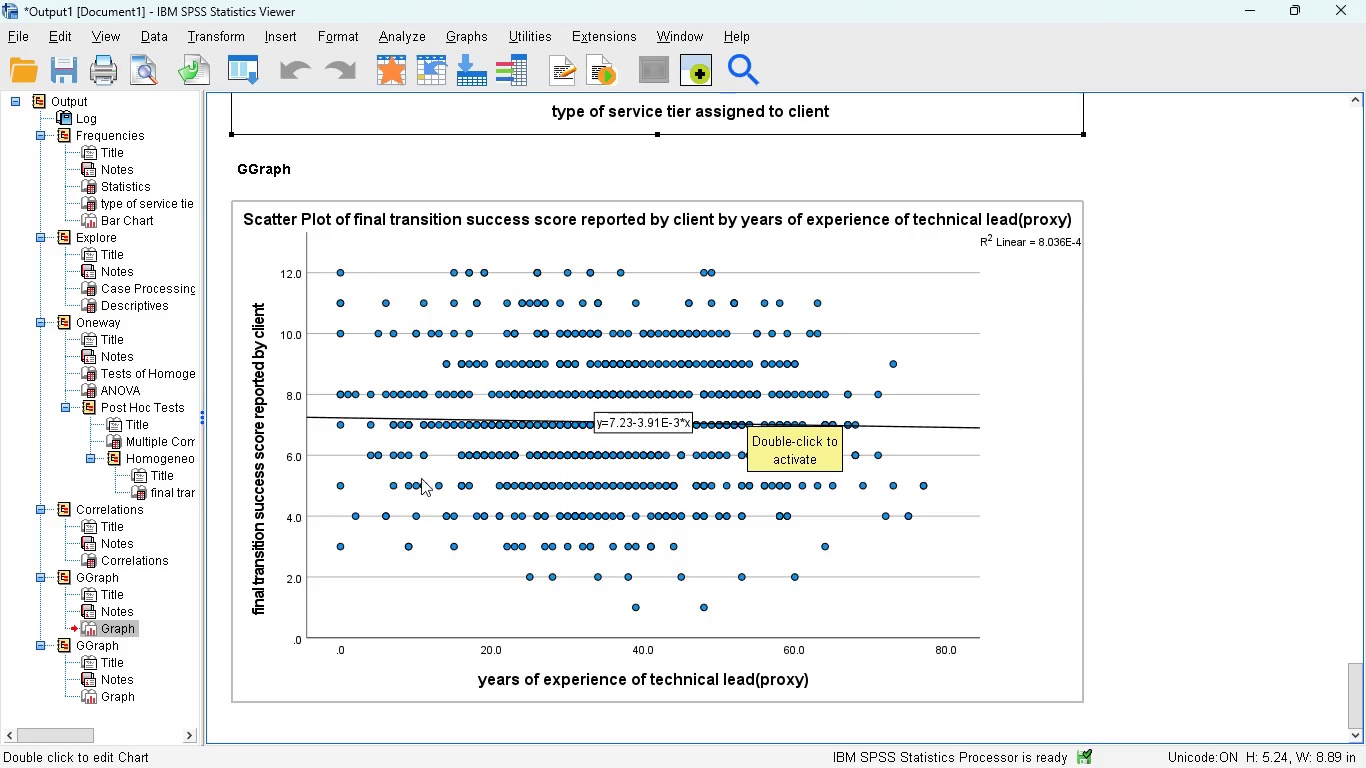 
scroll: coordinate [519, 421], scroll_direction: up, amount: 6.0
 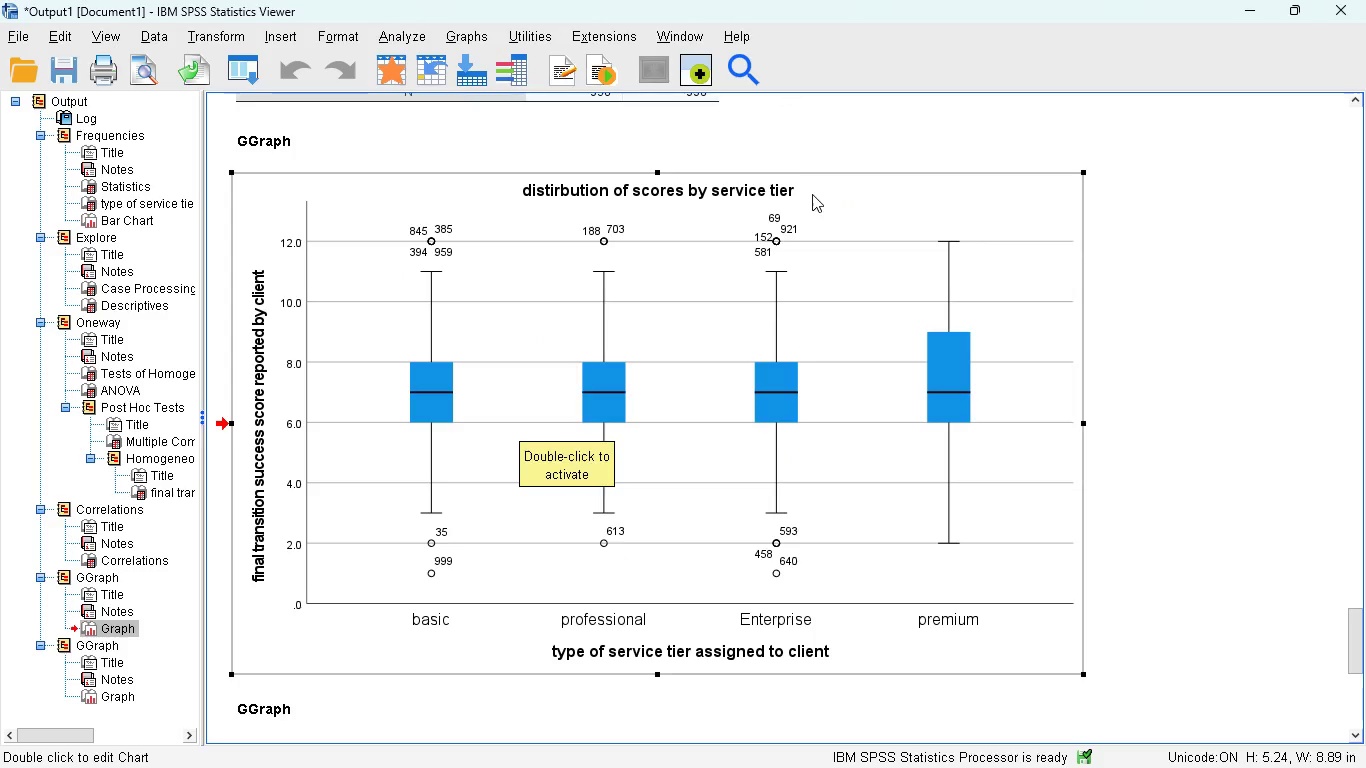 
double_click([812, 194])
 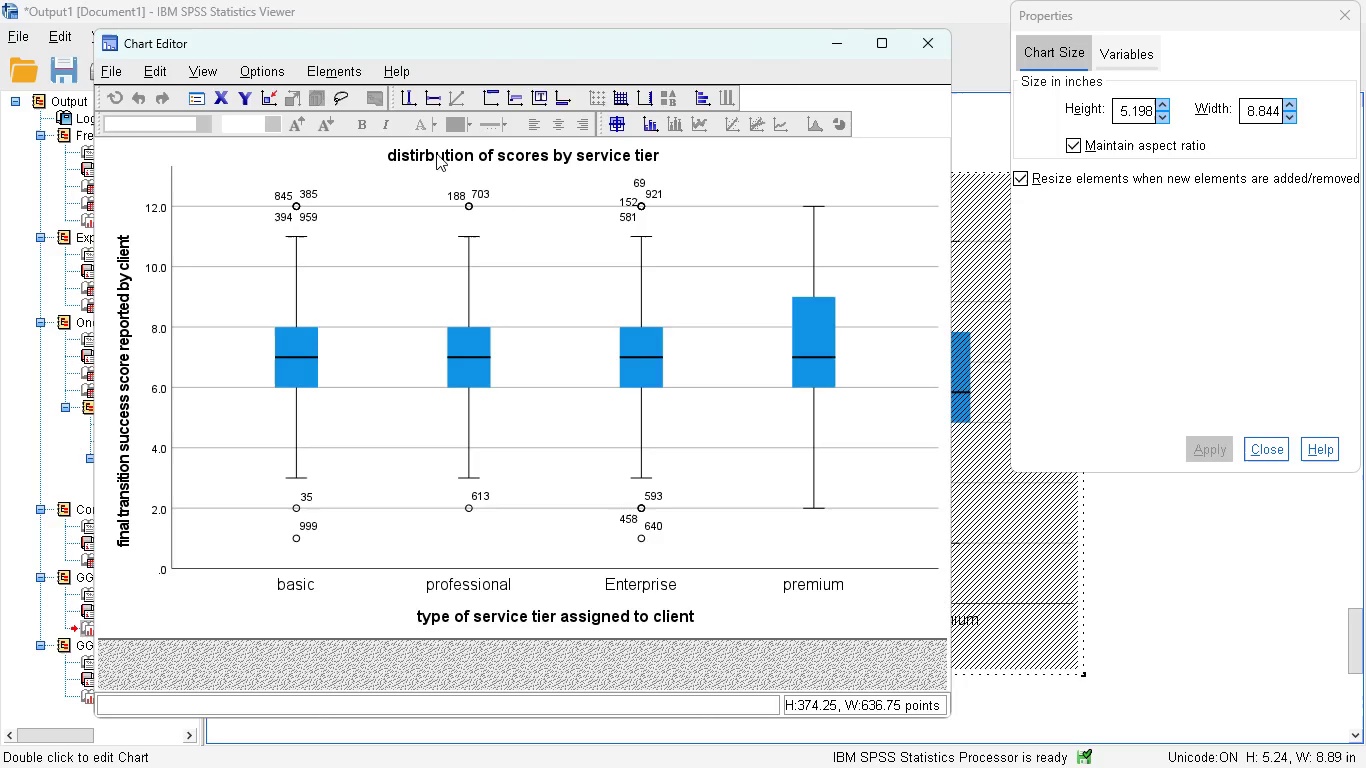 
left_click([413, 147])
 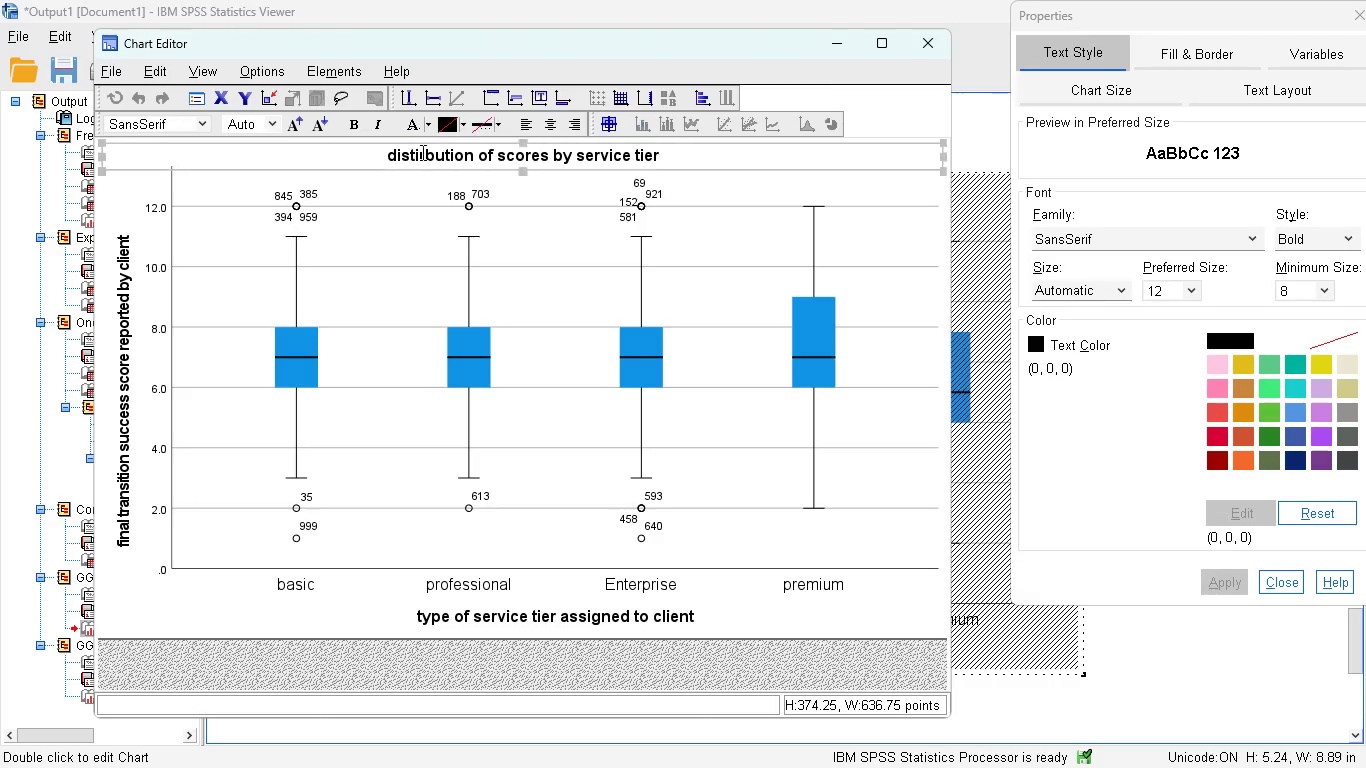 
left_click([421, 152])
 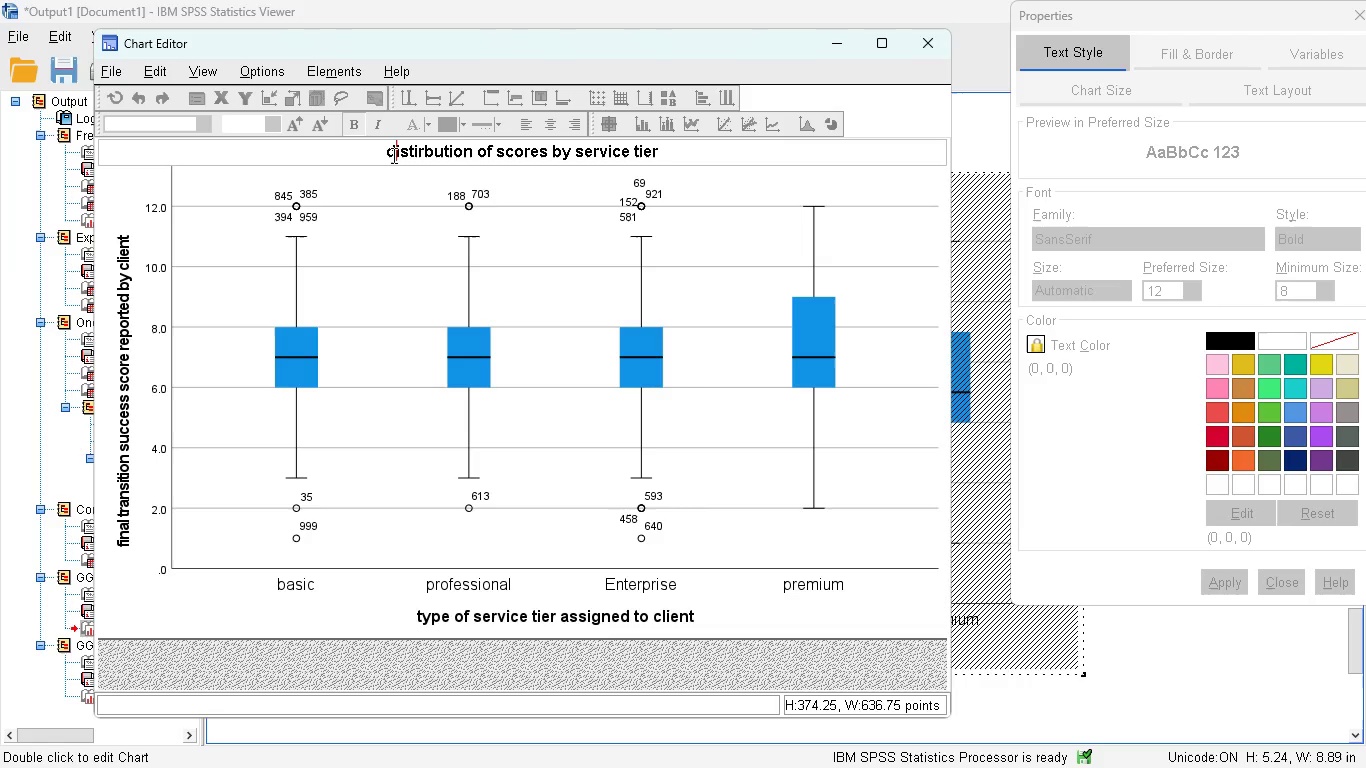 
double_click([387, 149])
 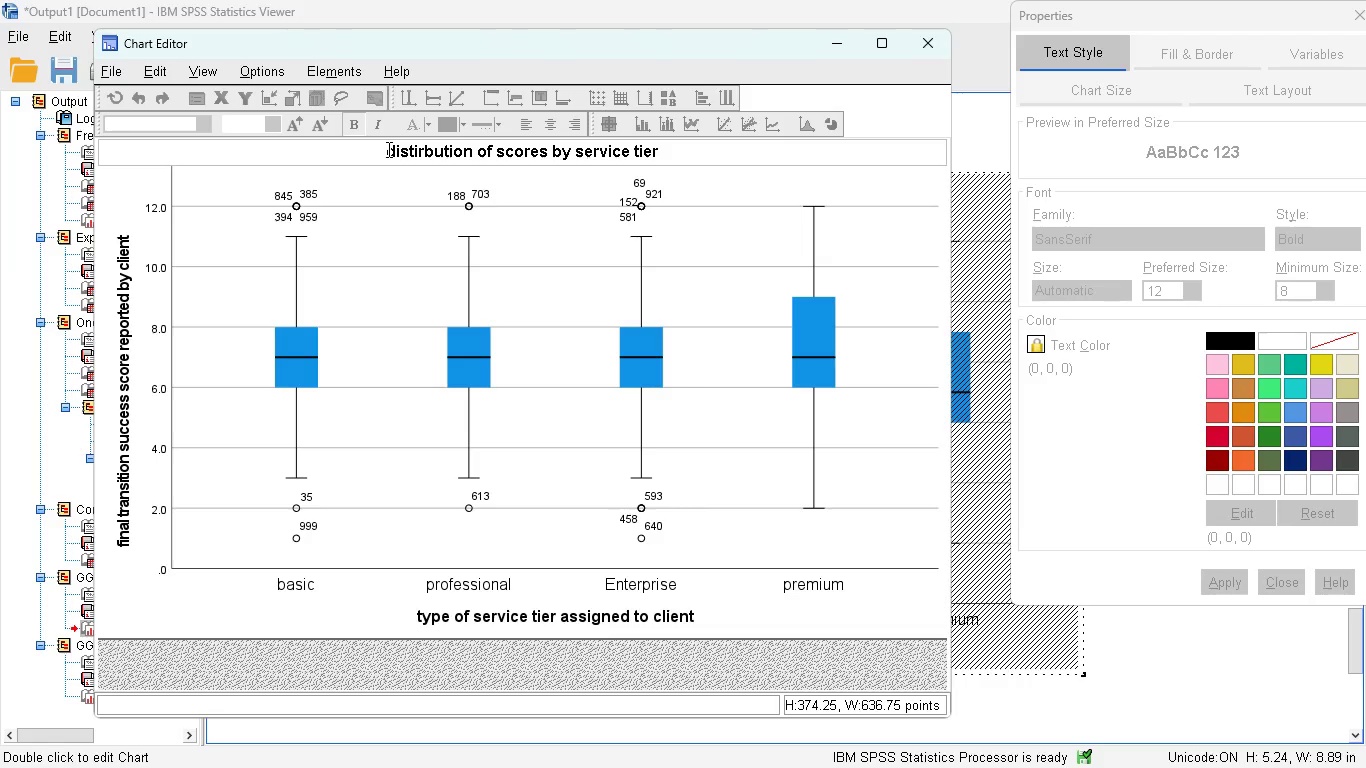 
type(boxplot of )
 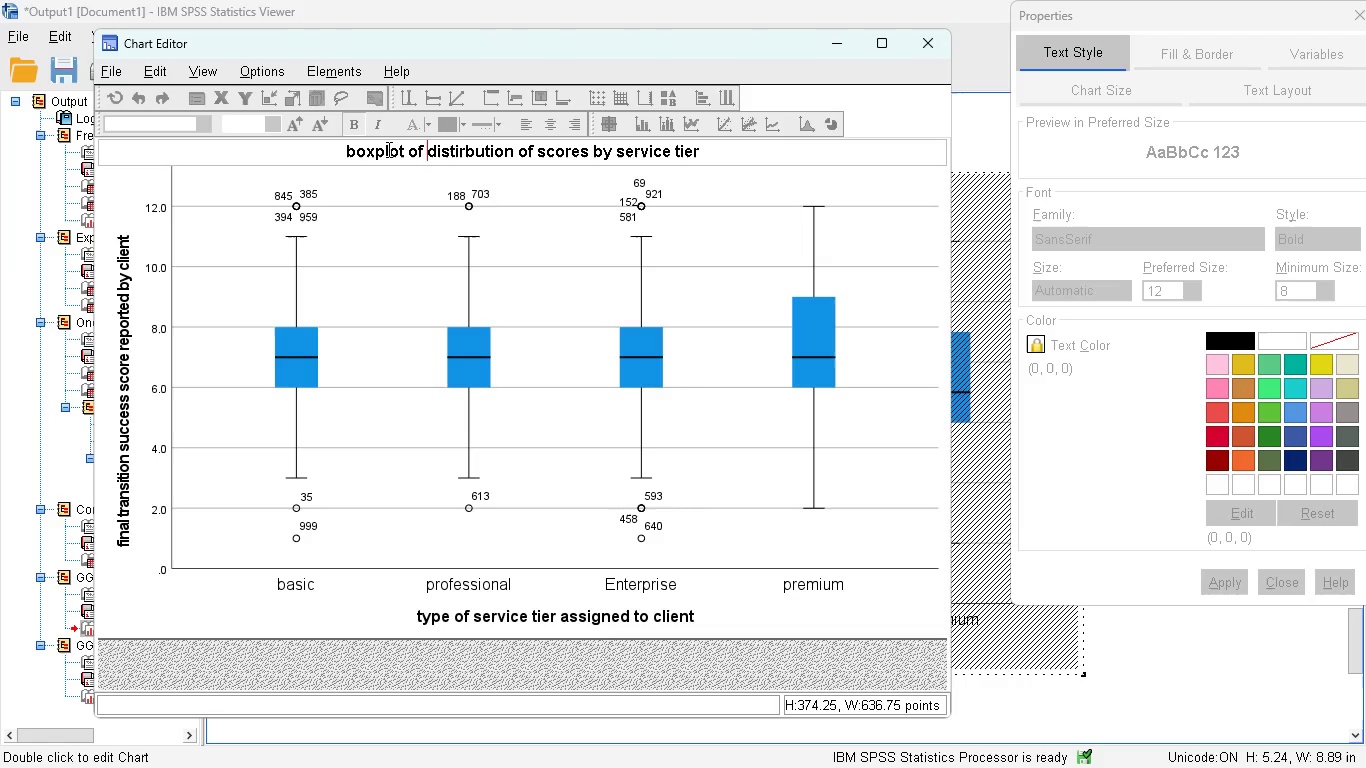 
key(Enter)
 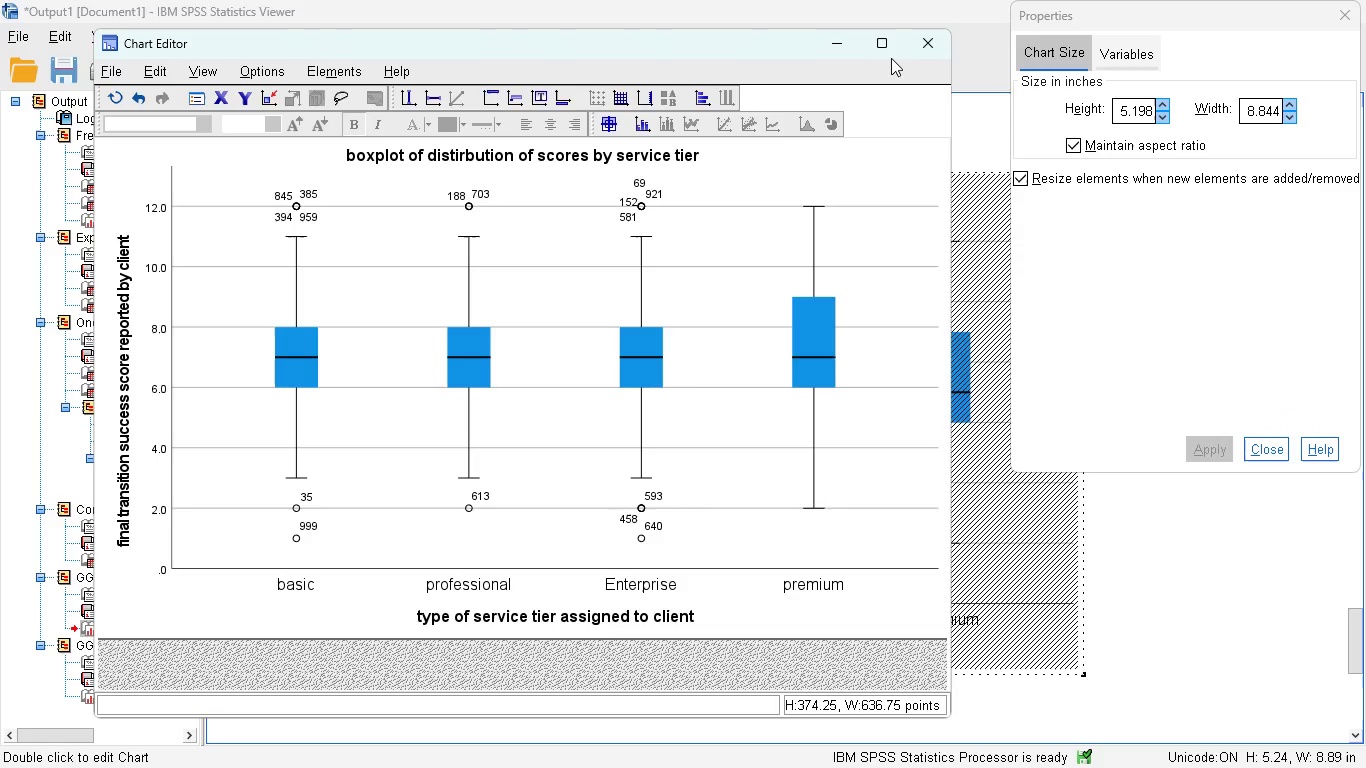 
left_click([919, 47])
 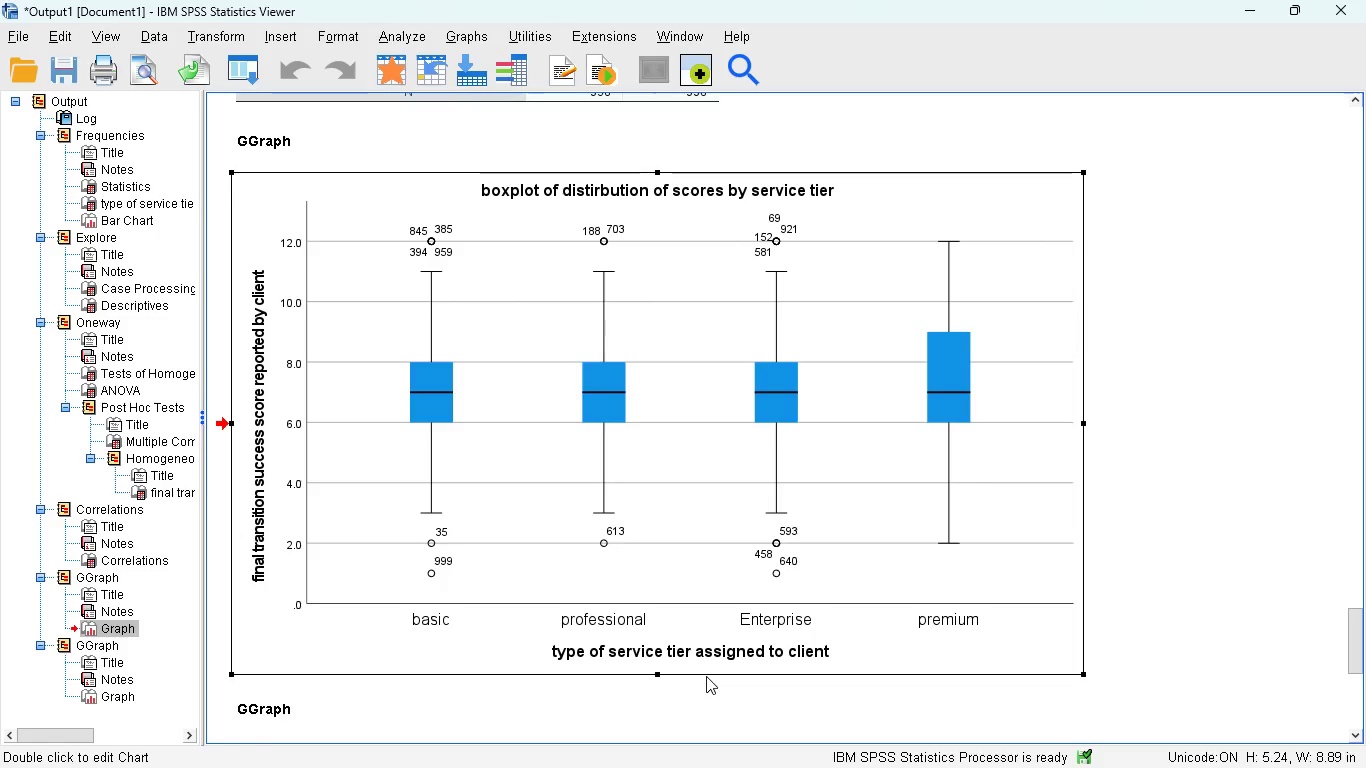 
mouse_move([690, 652])
 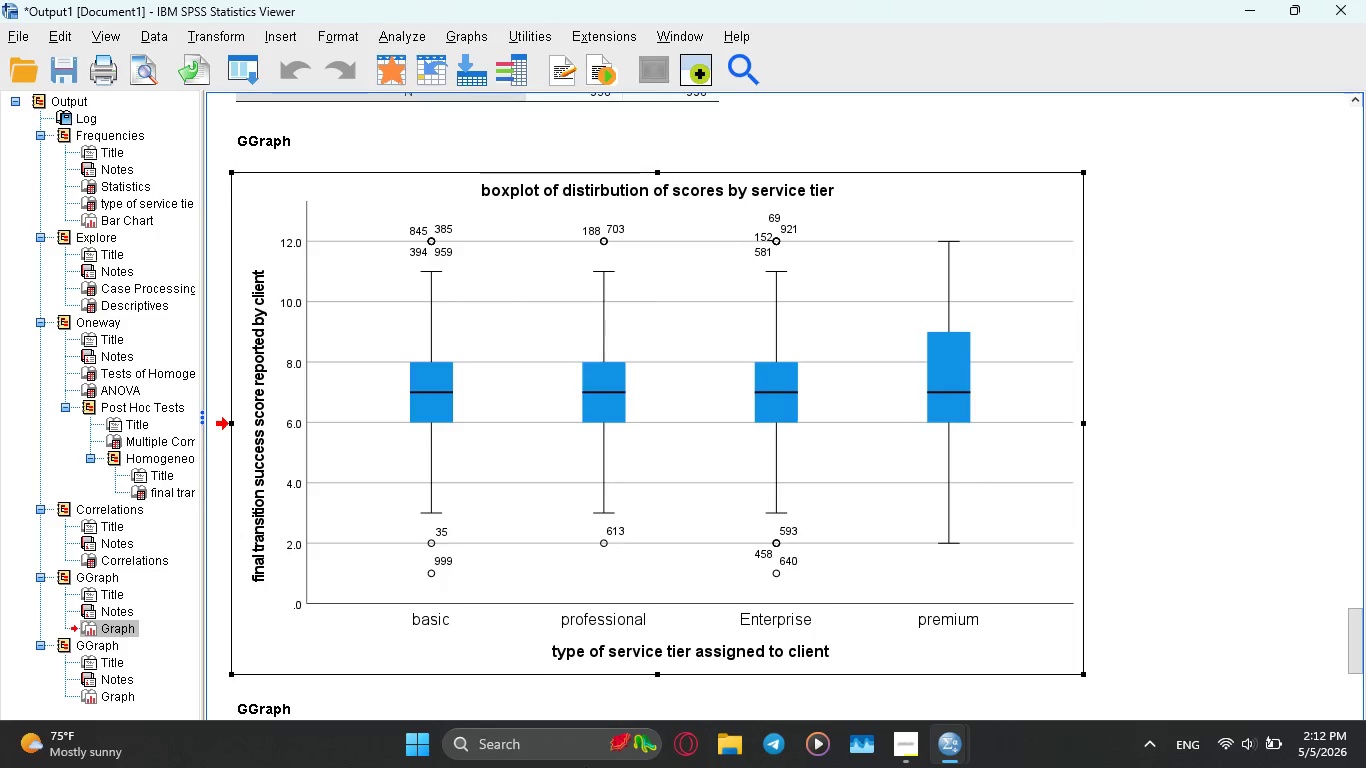 
scroll: coordinate [690, 658], scroll_direction: down, amount: 4.0
 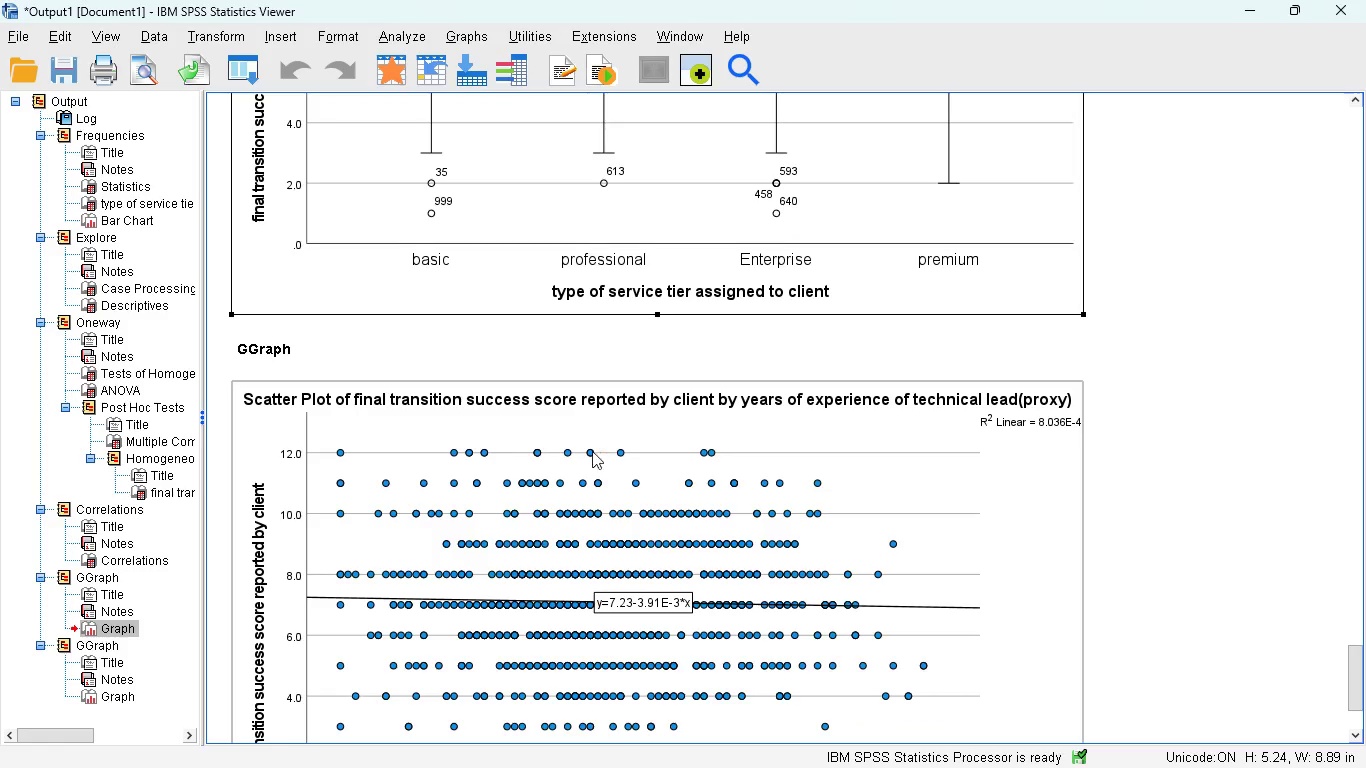 
scroll: coordinate [735, 451], scroll_direction: up, amount: 4.0
 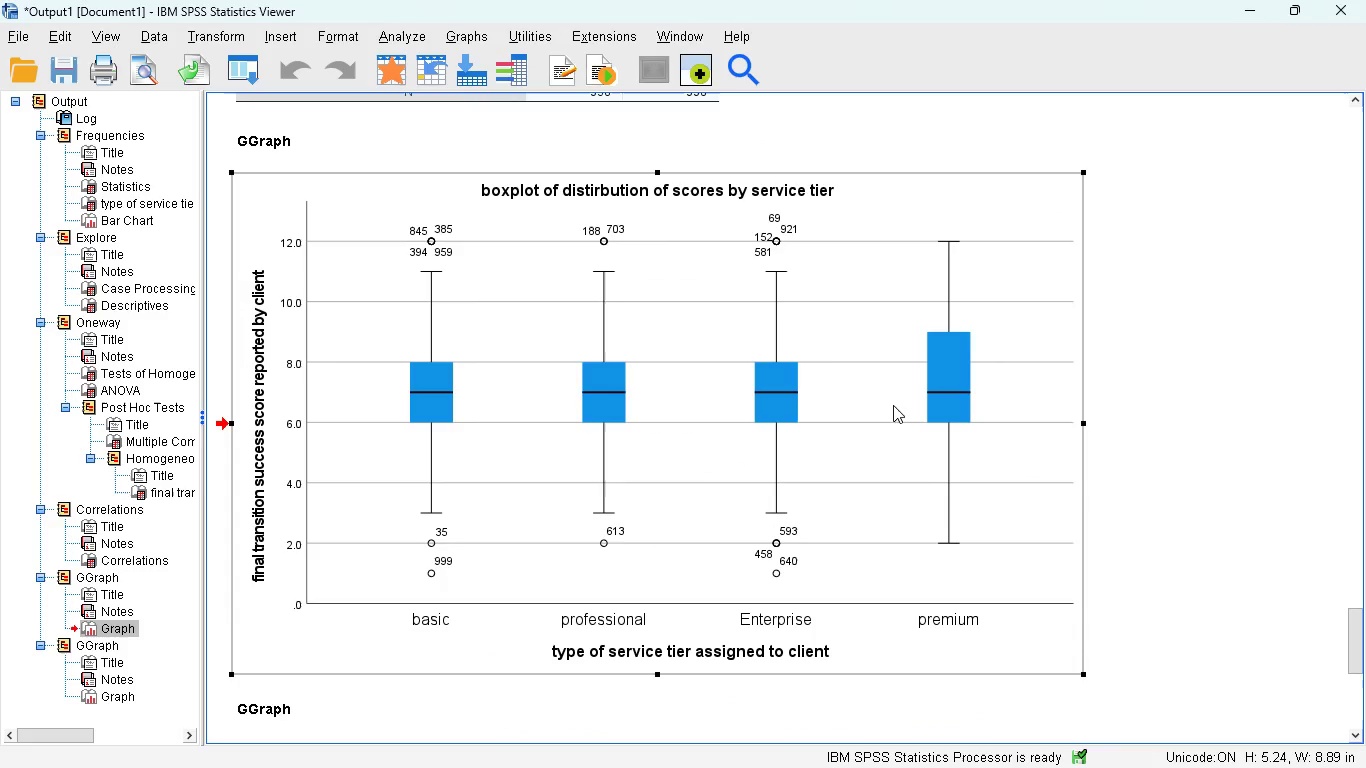 
scroll: coordinate [847, 437], scroll_direction: down, amount: 6.0
 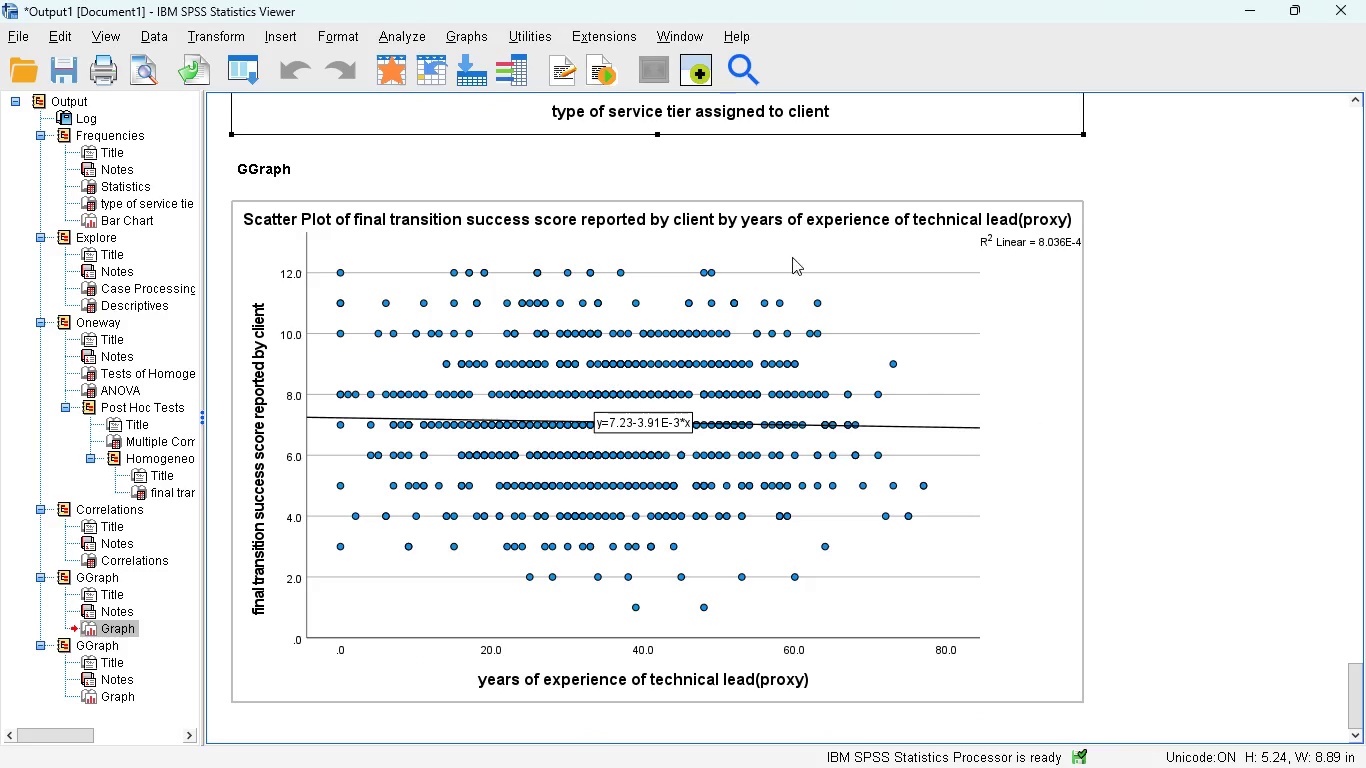 
wait(7.97)
 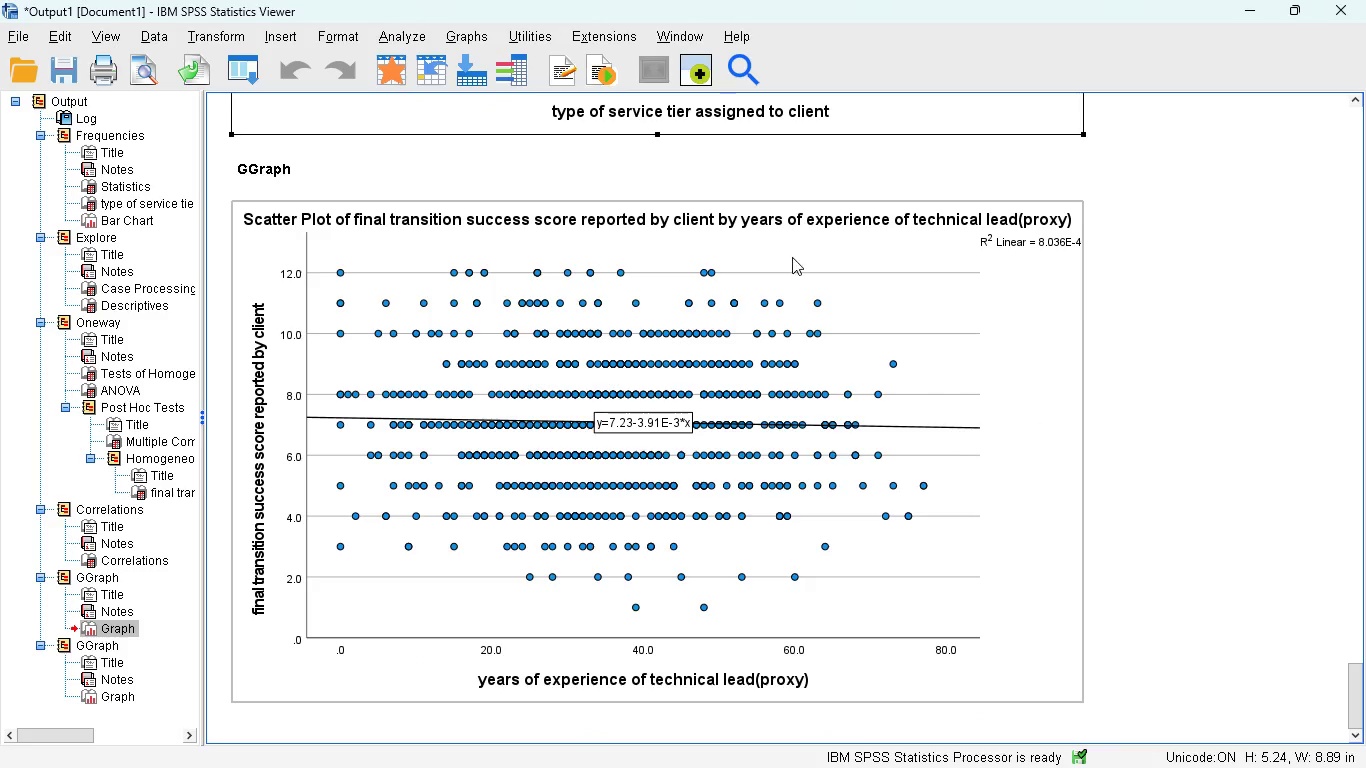 
scroll: coordinate [623, 552], scroll_direction: down, amount: 2.0
 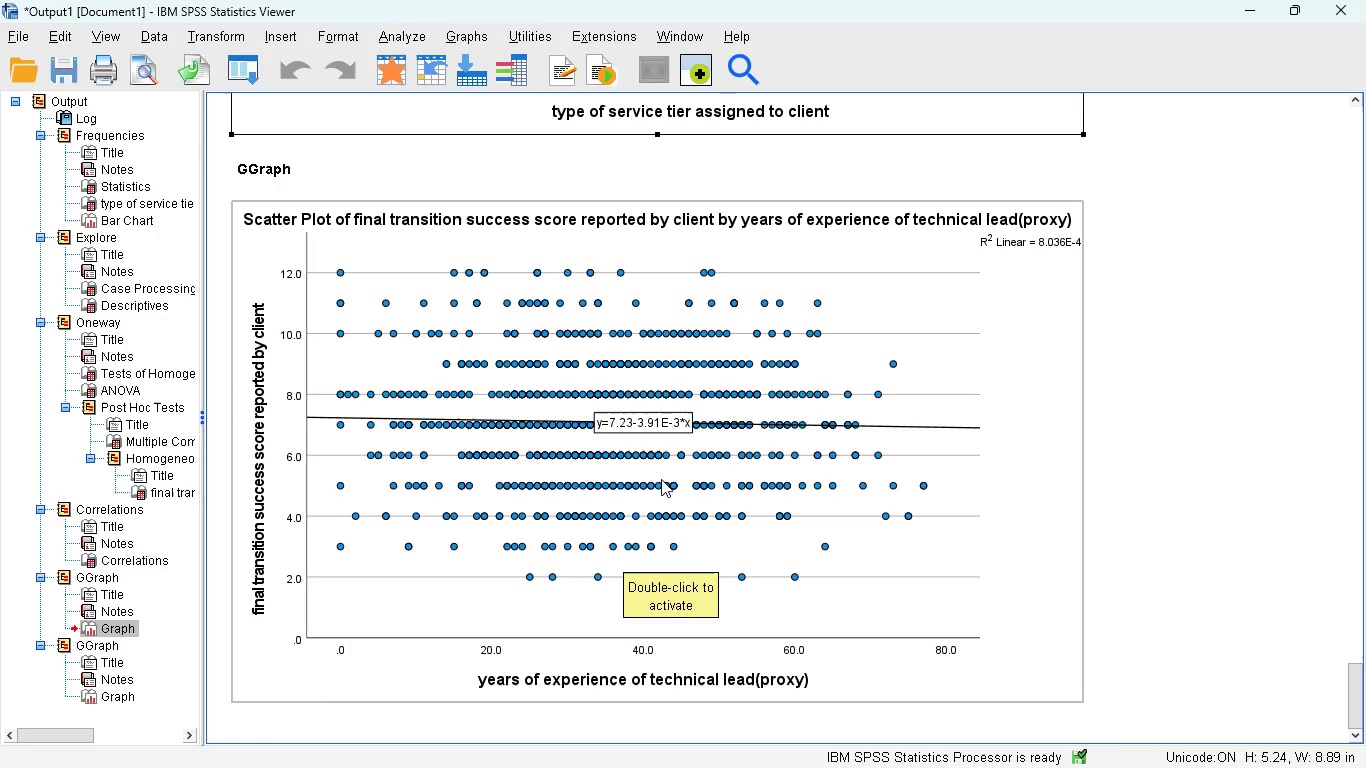 
scroll: coordinate [693, 573], scroll_direction: up, amount: 18.0
 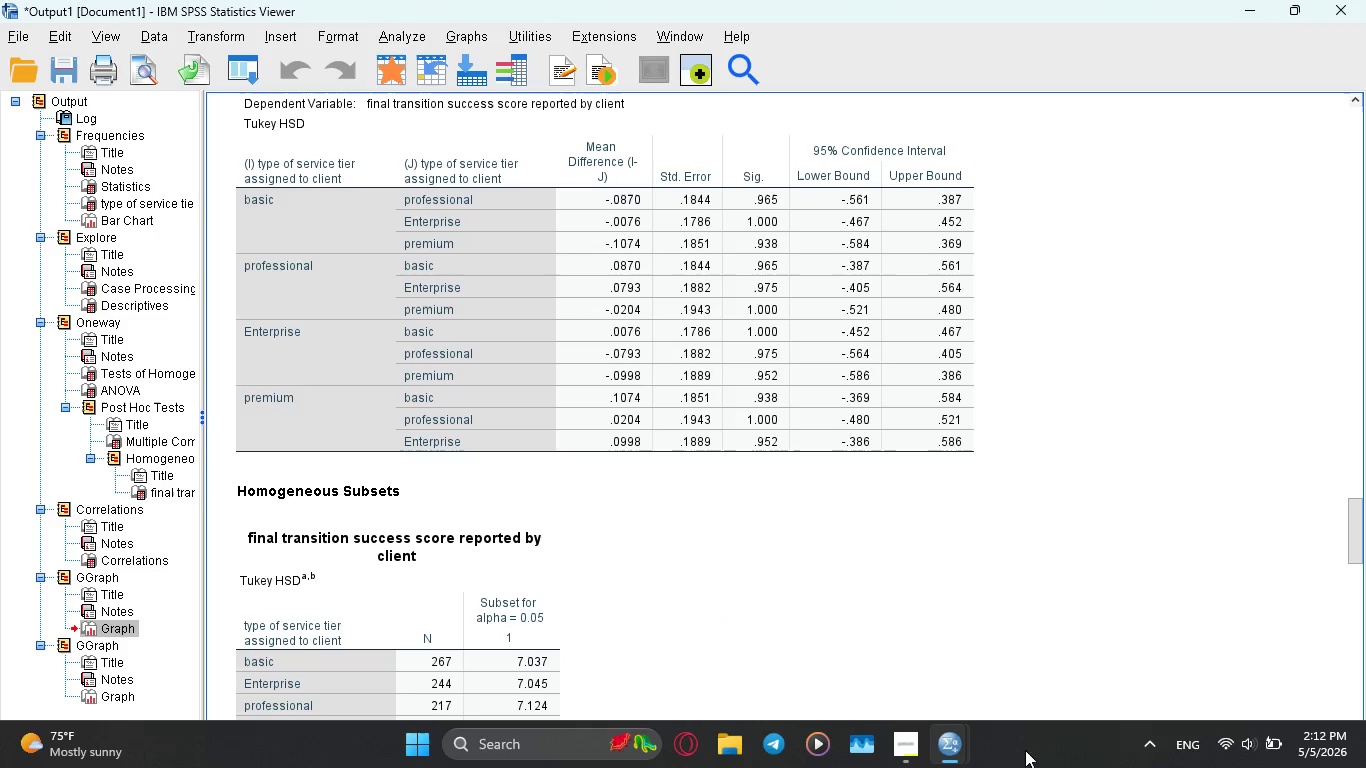 
left_click([907, 747])
 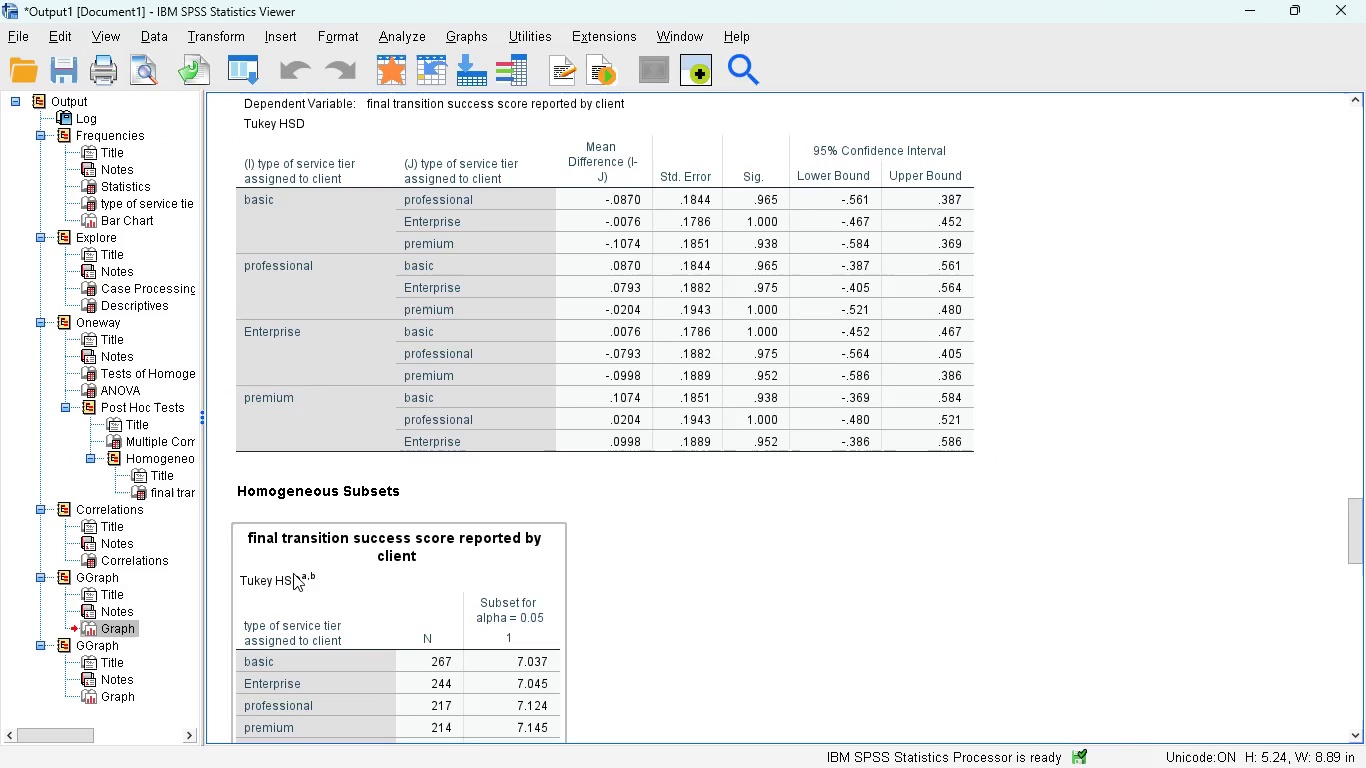 
scroll: coordinate [500, 432], scroll_direction: up, amount: 14.0
 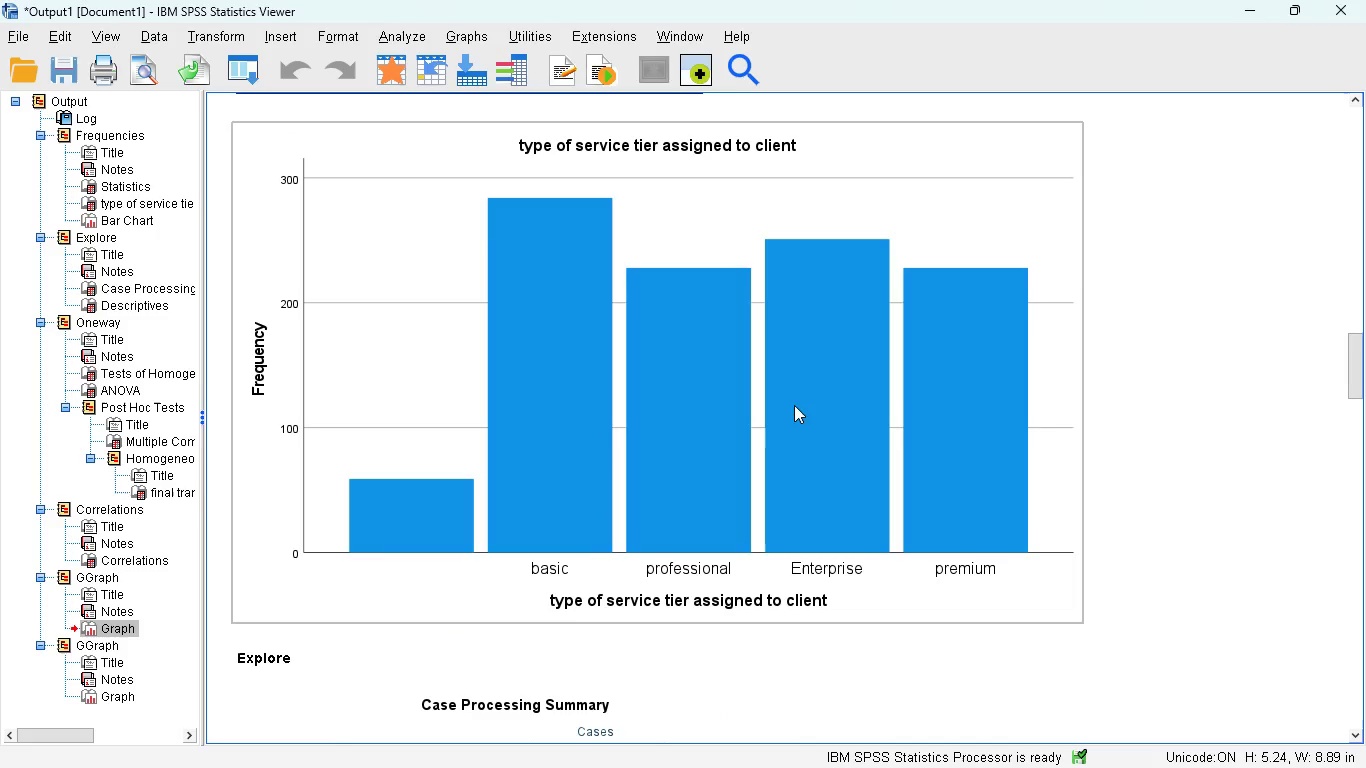 
wait(8.13)
 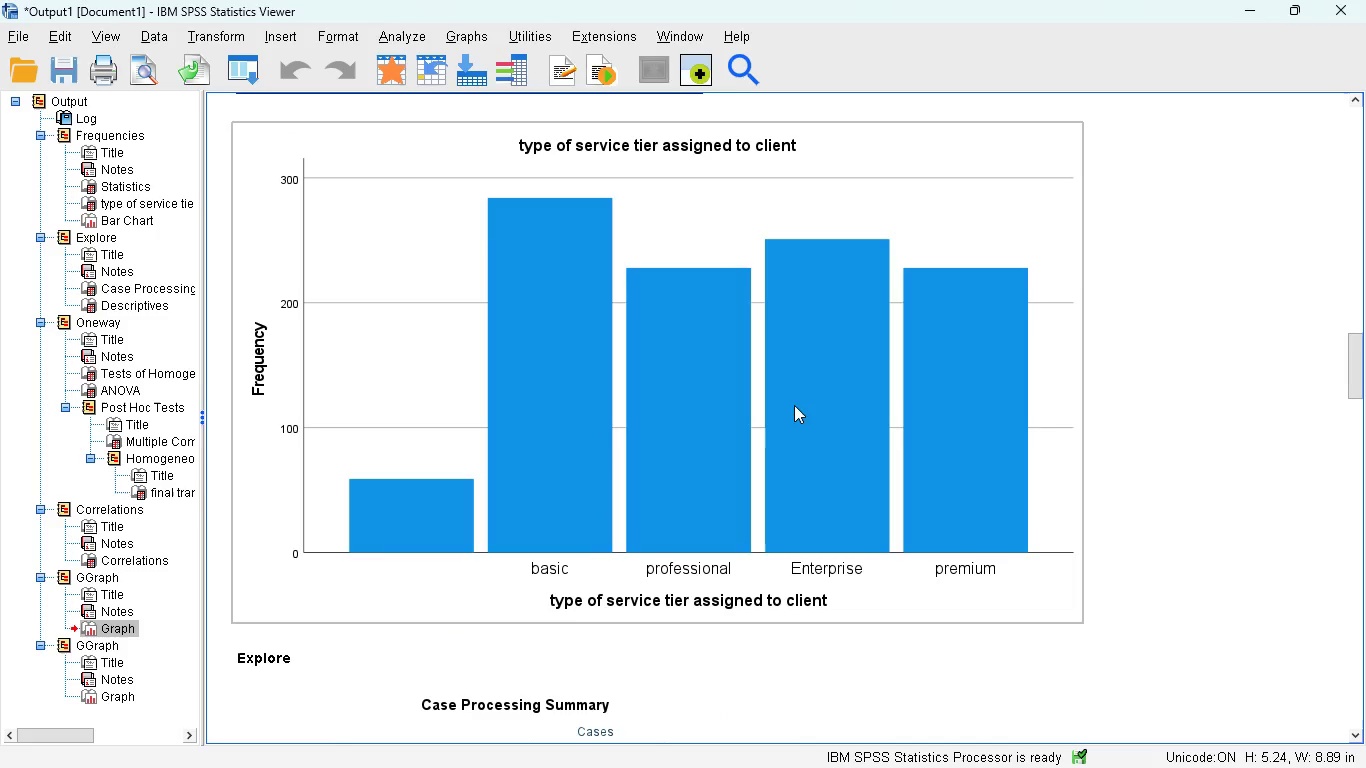 
left_click([930, 648])
 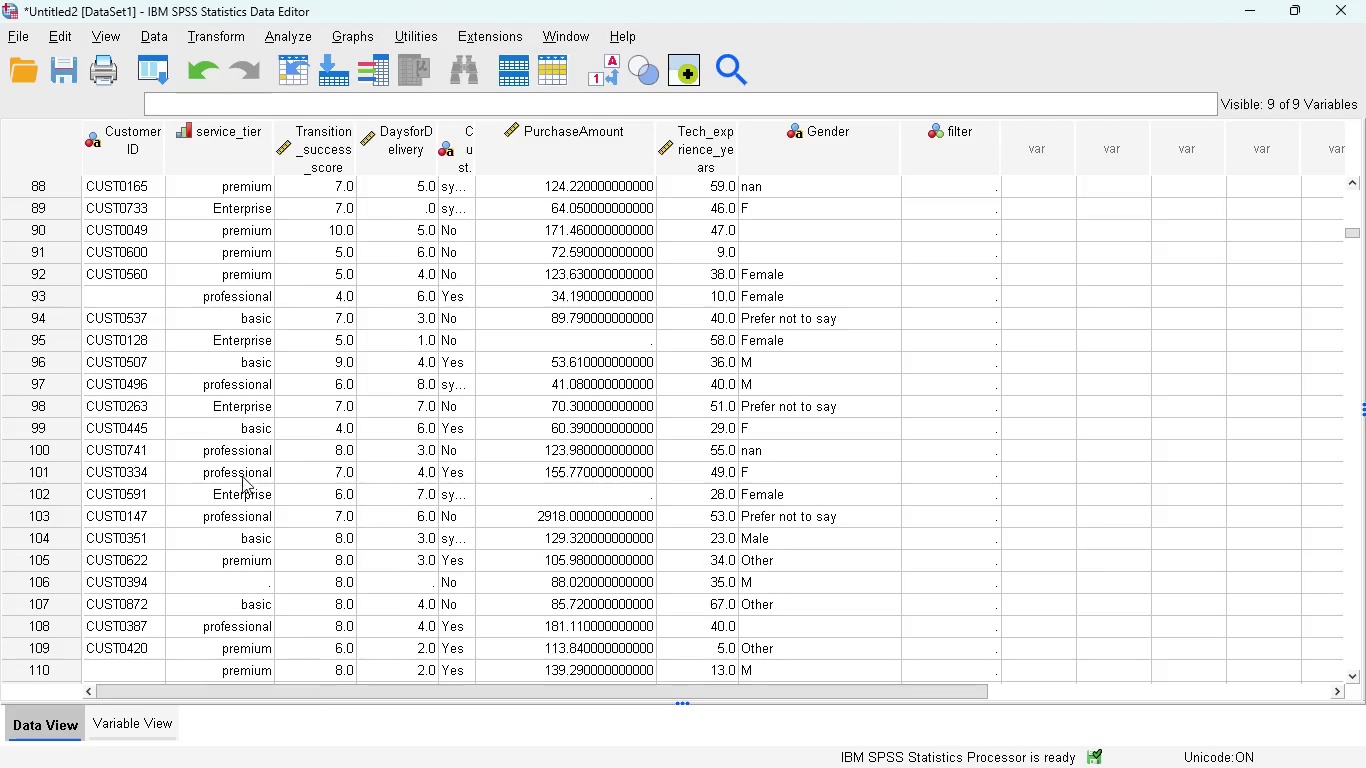 
scroll: coordinate [231, 495], scroll_direction: down, amount: 2.0
 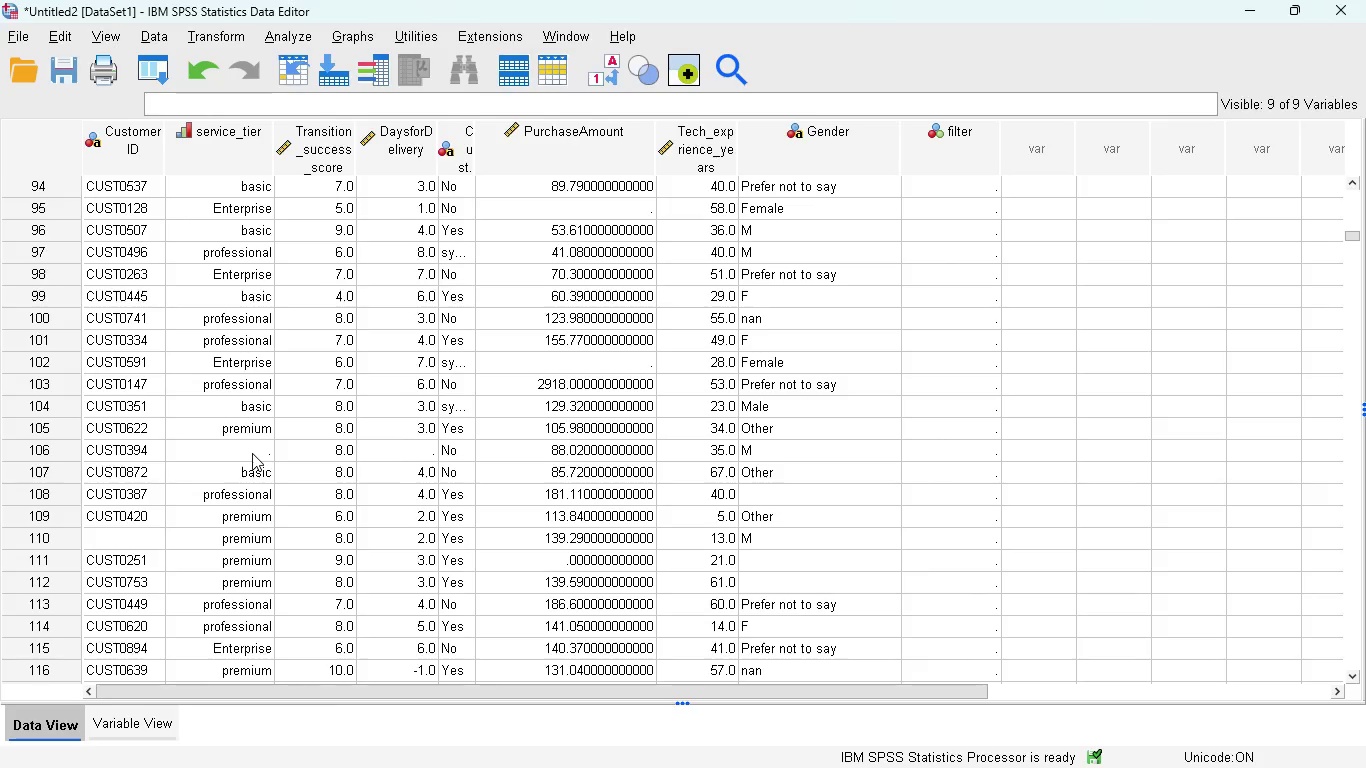 
left_click([252, 453])
 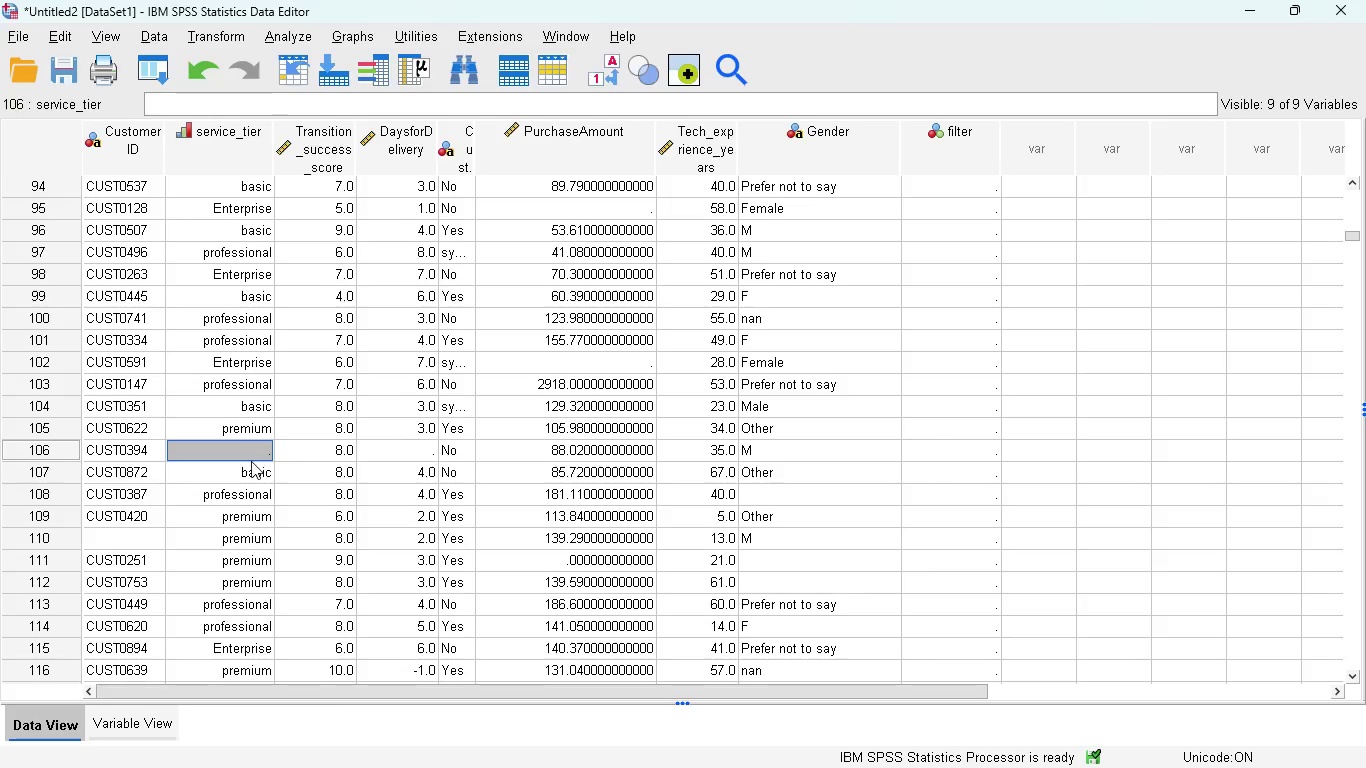 
scroll: coordinate [251, 461], scroll_direction: down, amount: 13.0
 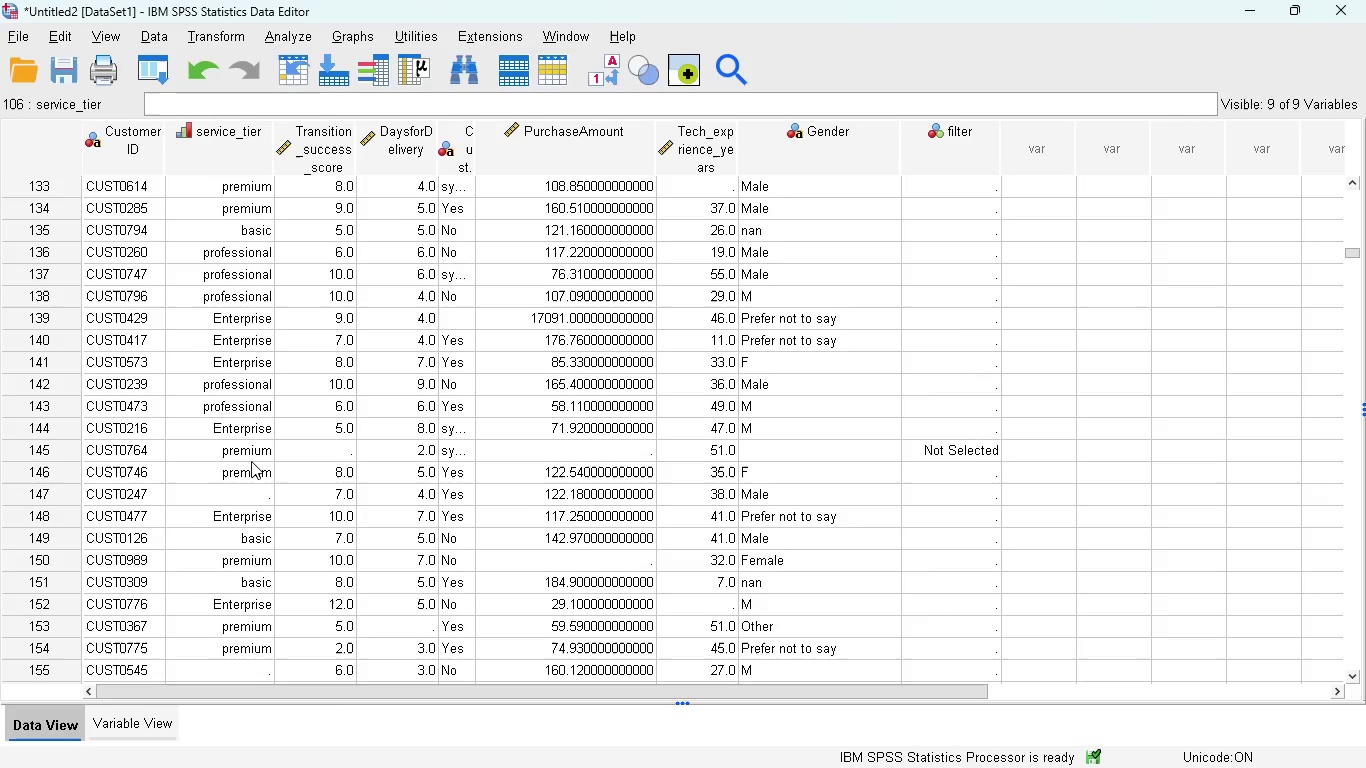 
scroll: coordinate [251, 461], scroll_direction: up, amount: 2.0
 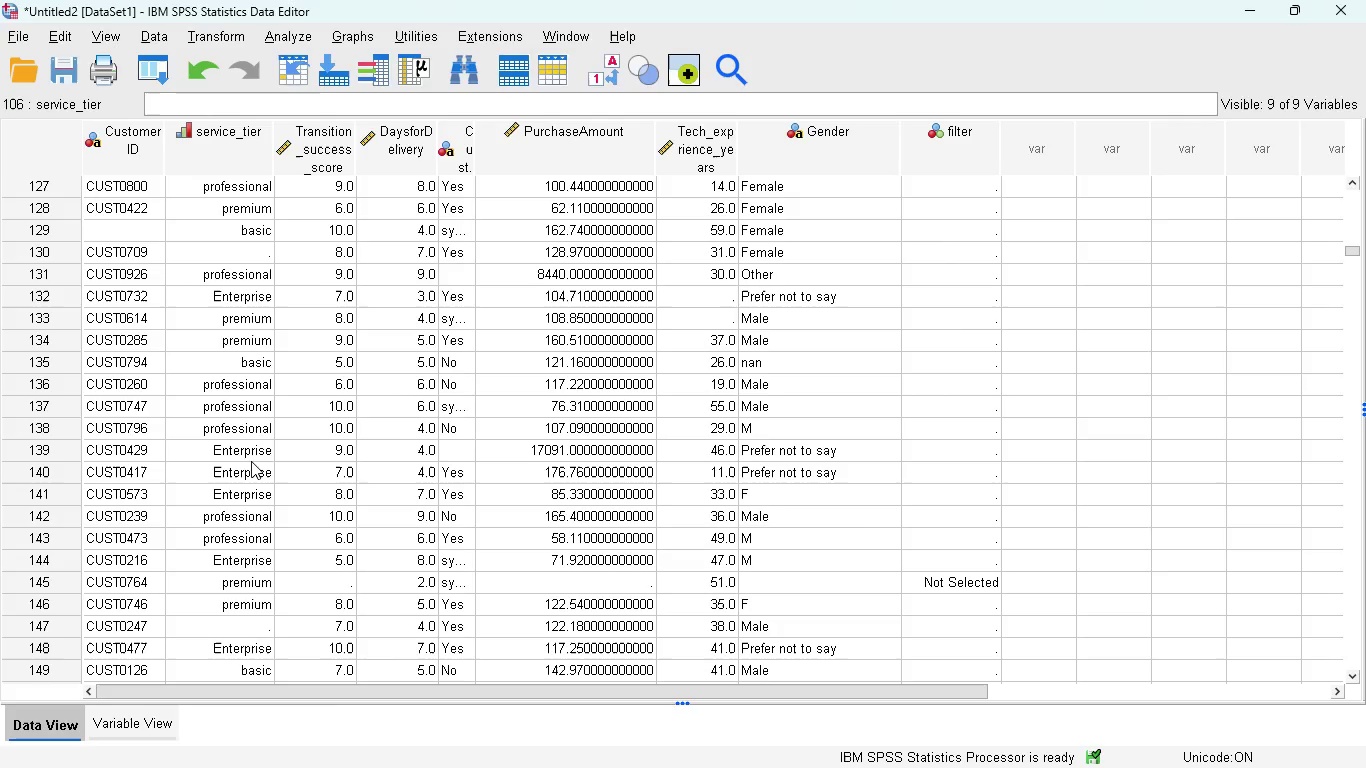 
scroll: coordinate [251, 461], scroll_direction: down, amount: 1.0
 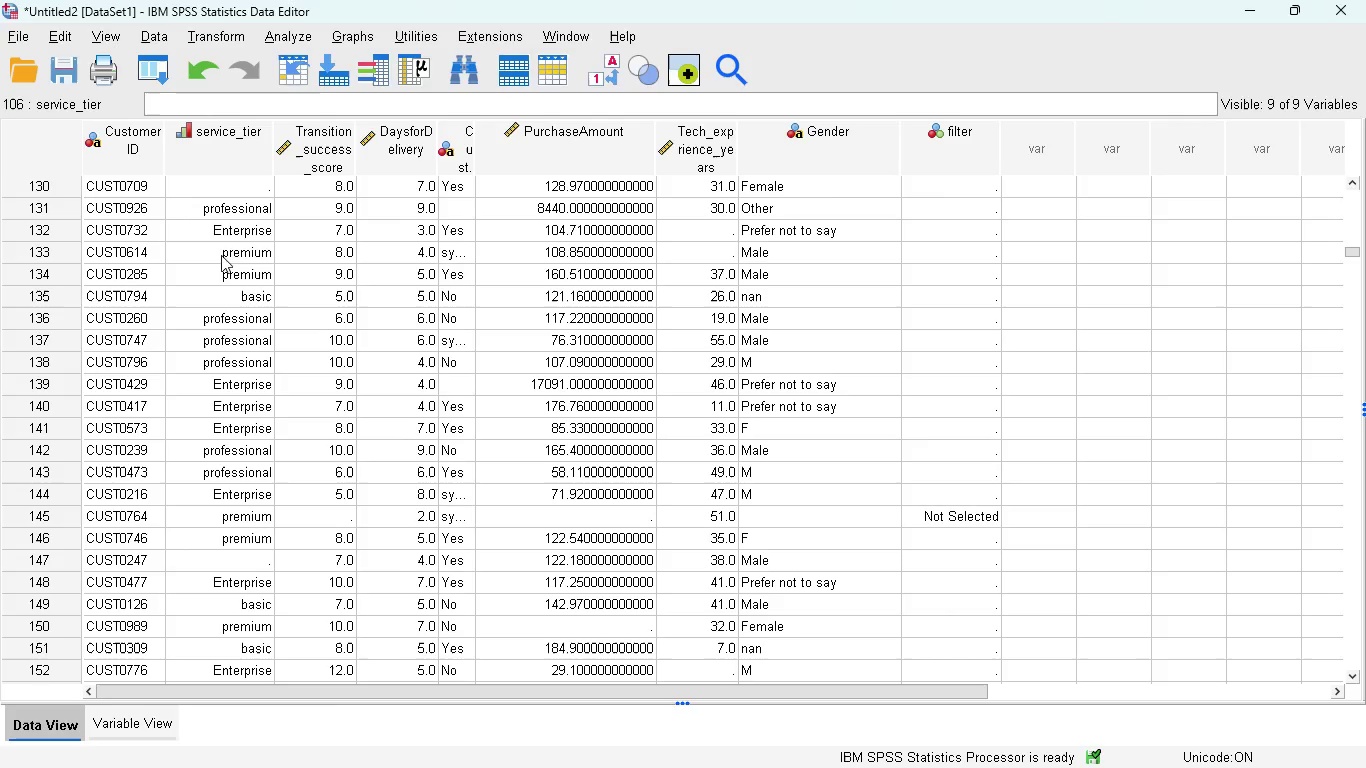 
double_click([237, 181])
 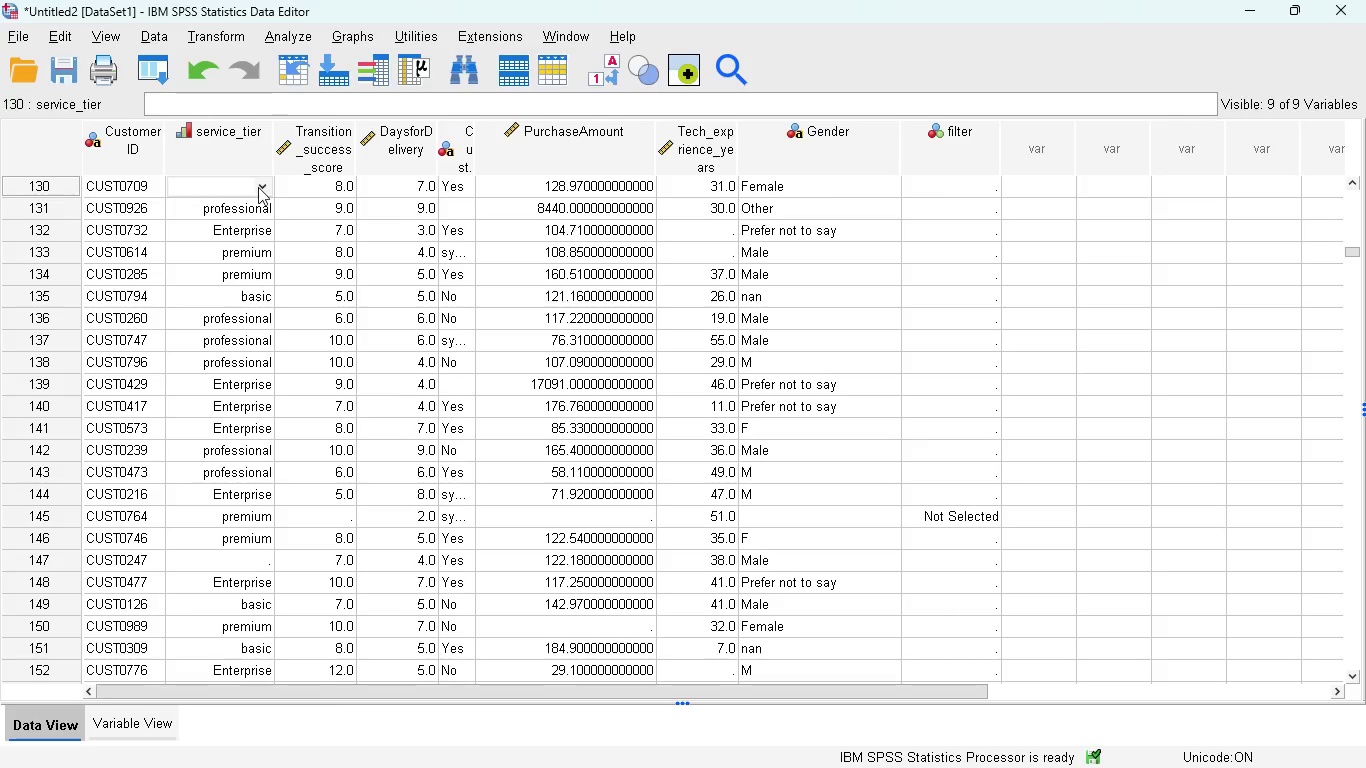 
left_click([258, 187])
 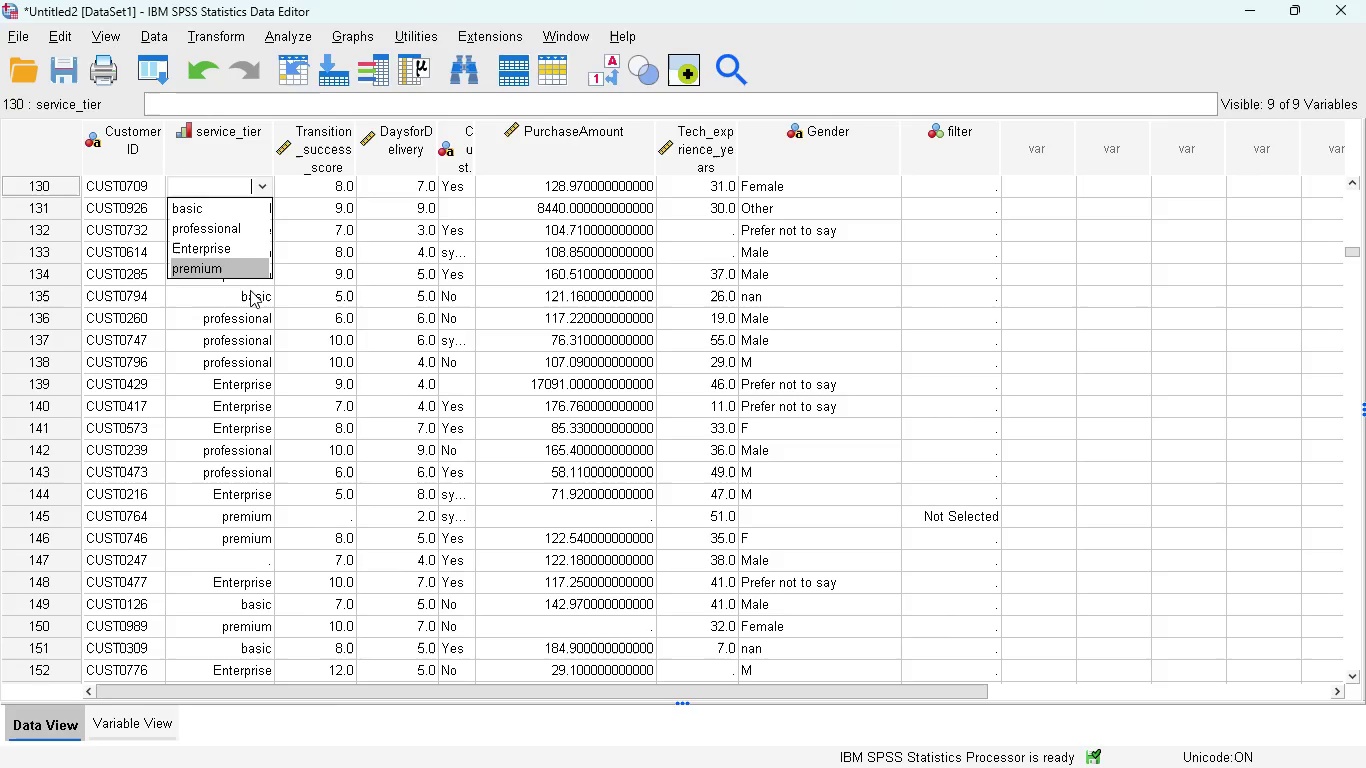 
wait(7.12)
 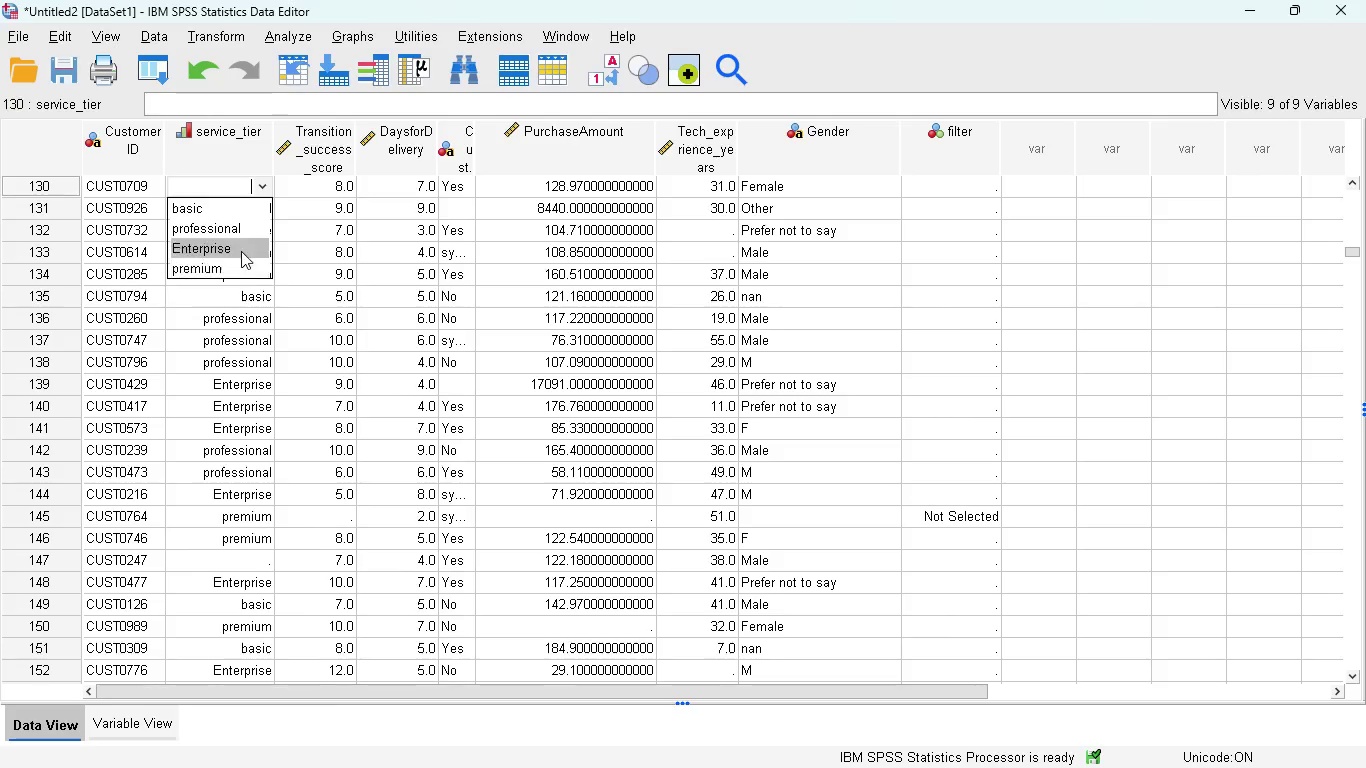 
mouse_move([222, 207])
 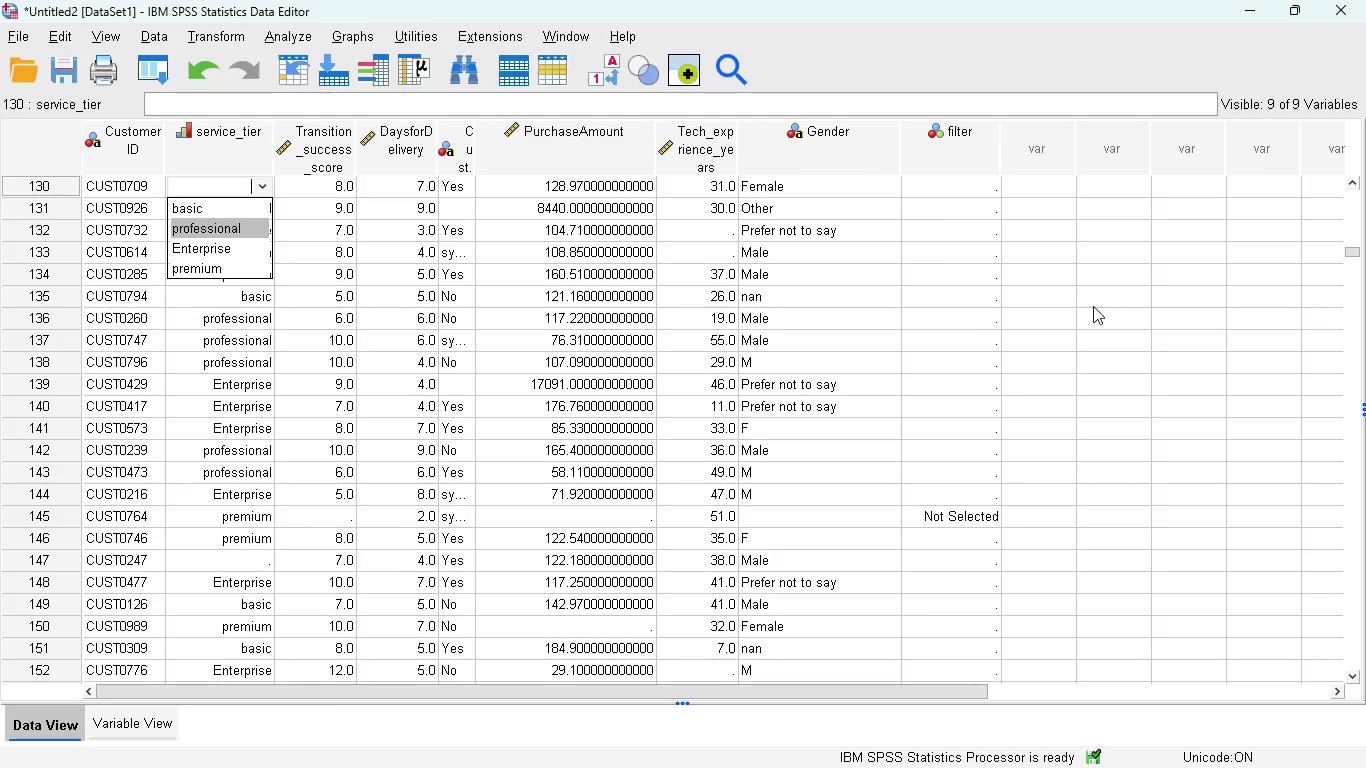 
left_click([1084, 309])
 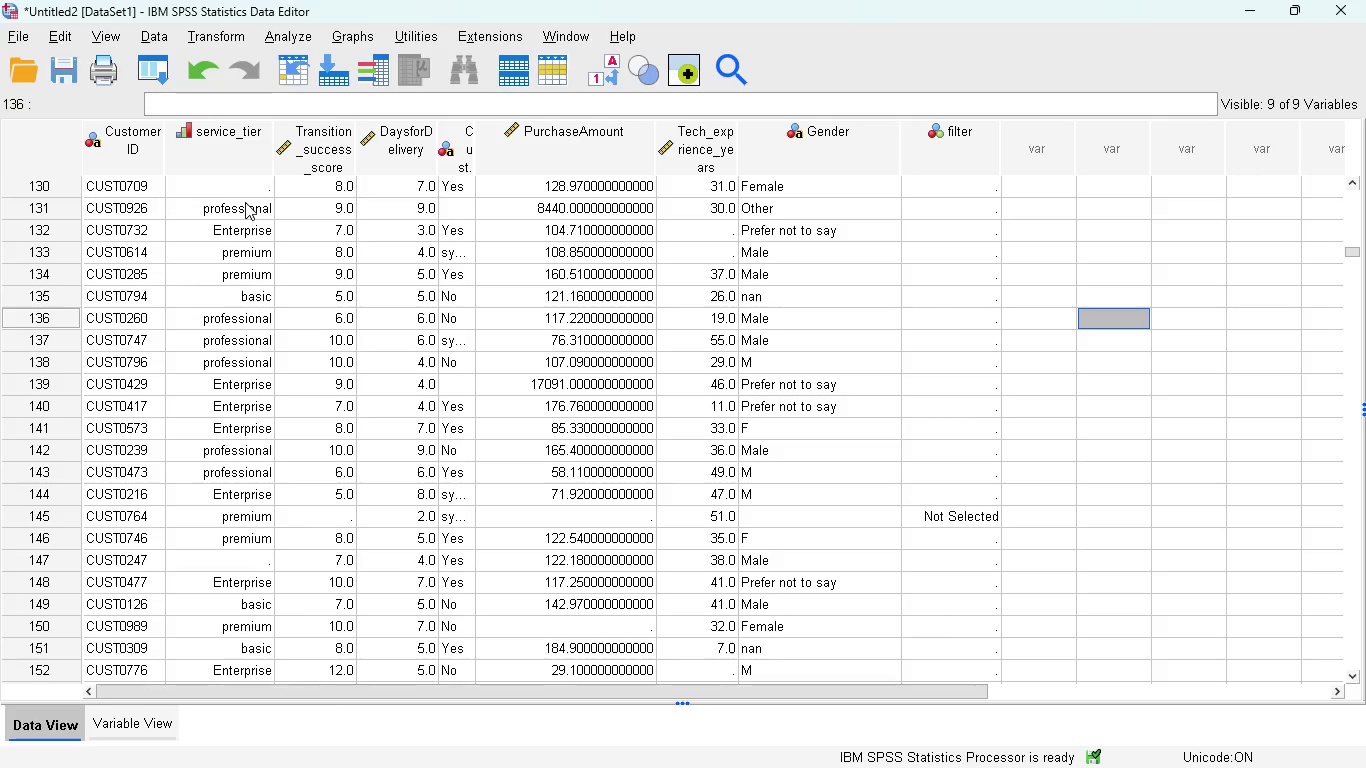 
left_click([238, 191])
 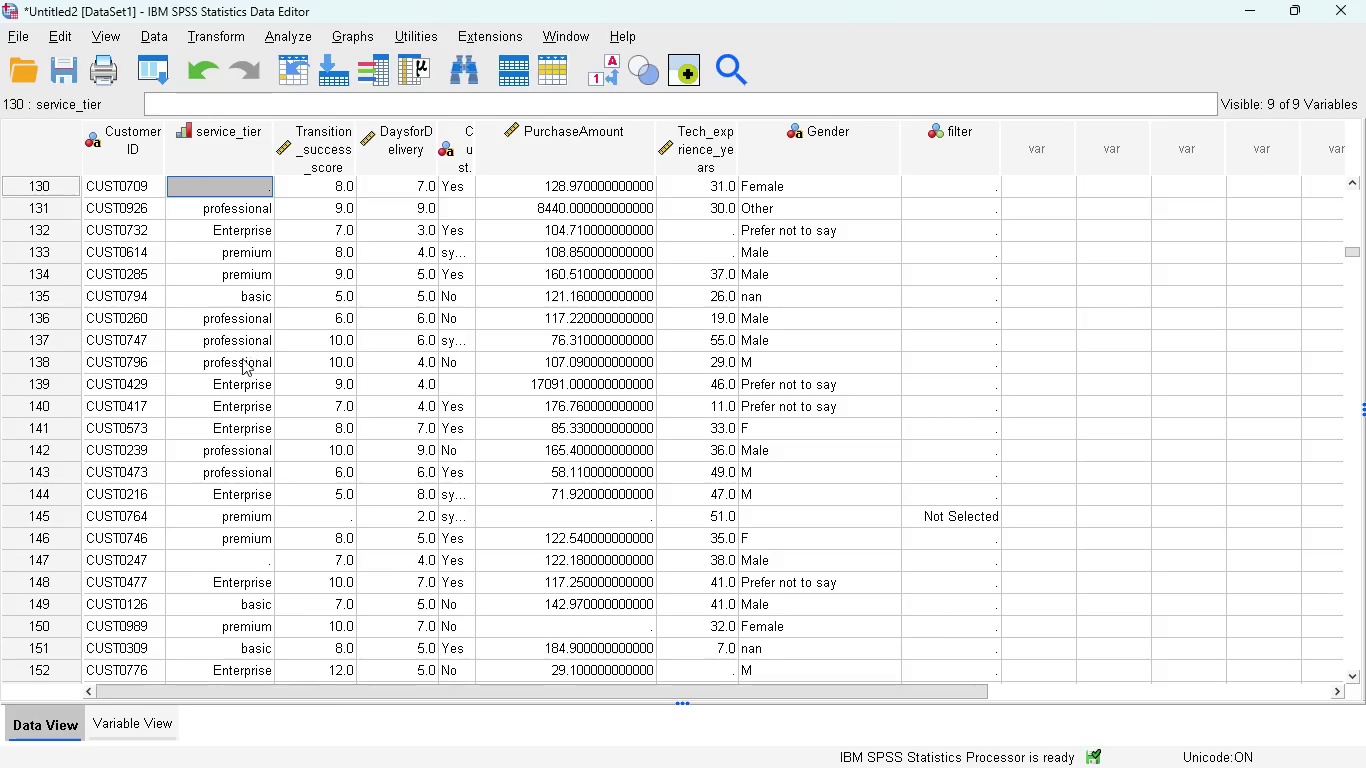 
scroll: coordinate [236, 346], scroll_direction: down, amount: 47.0
 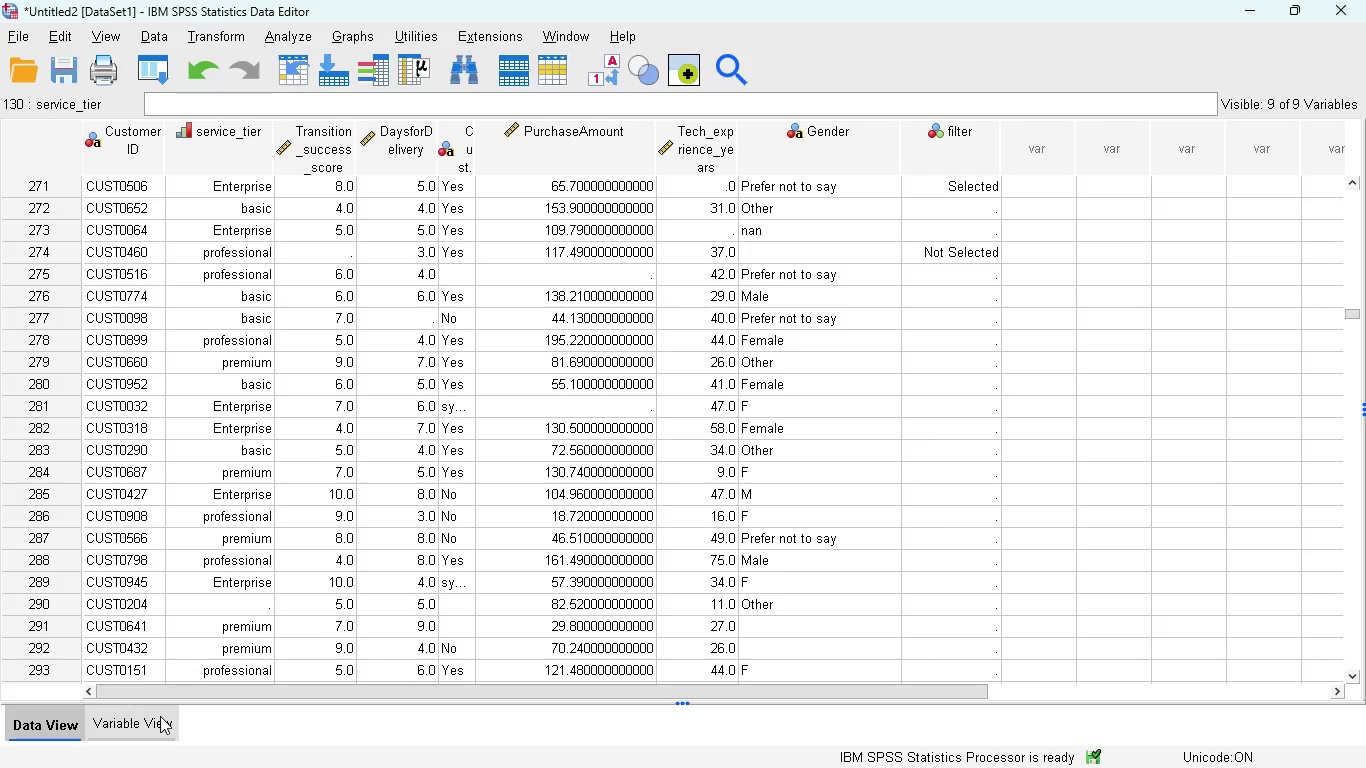 
wait(7.59)
 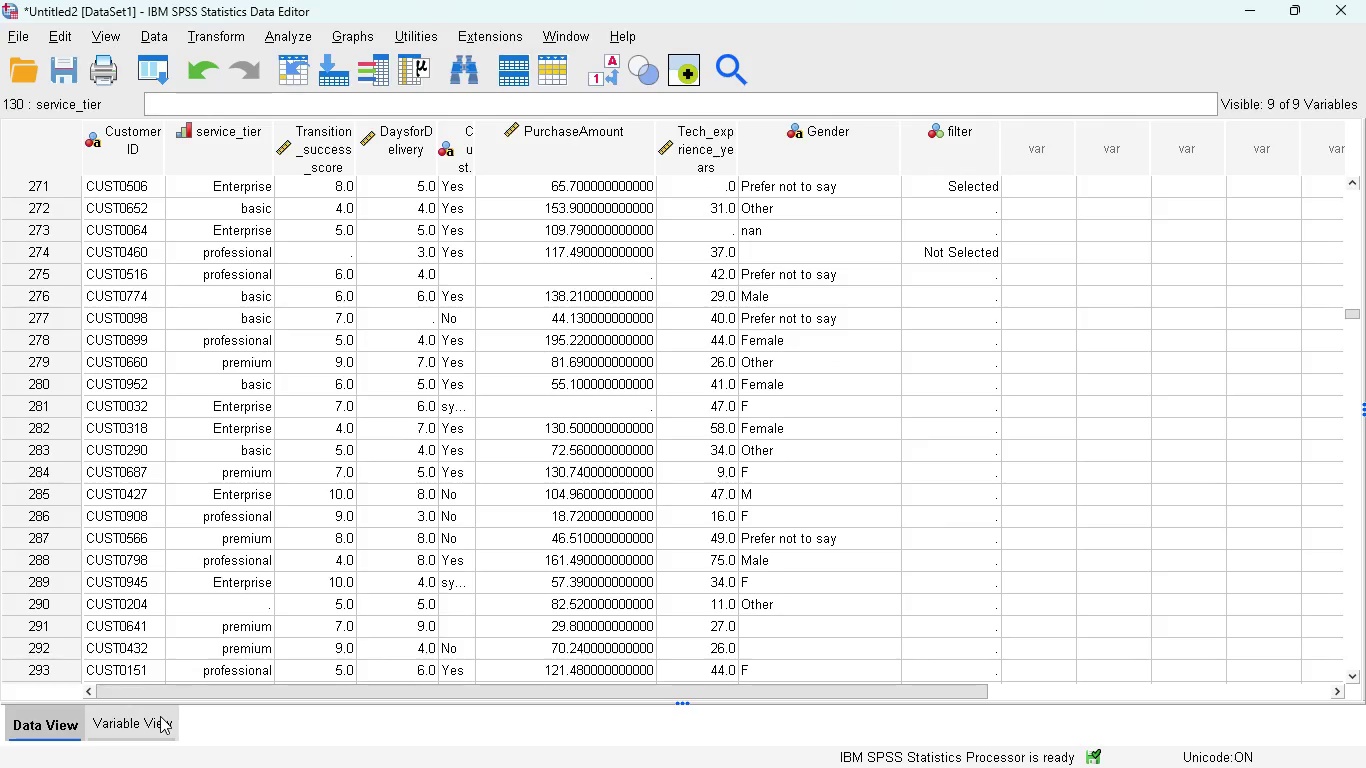 
left_click([223, 35])
 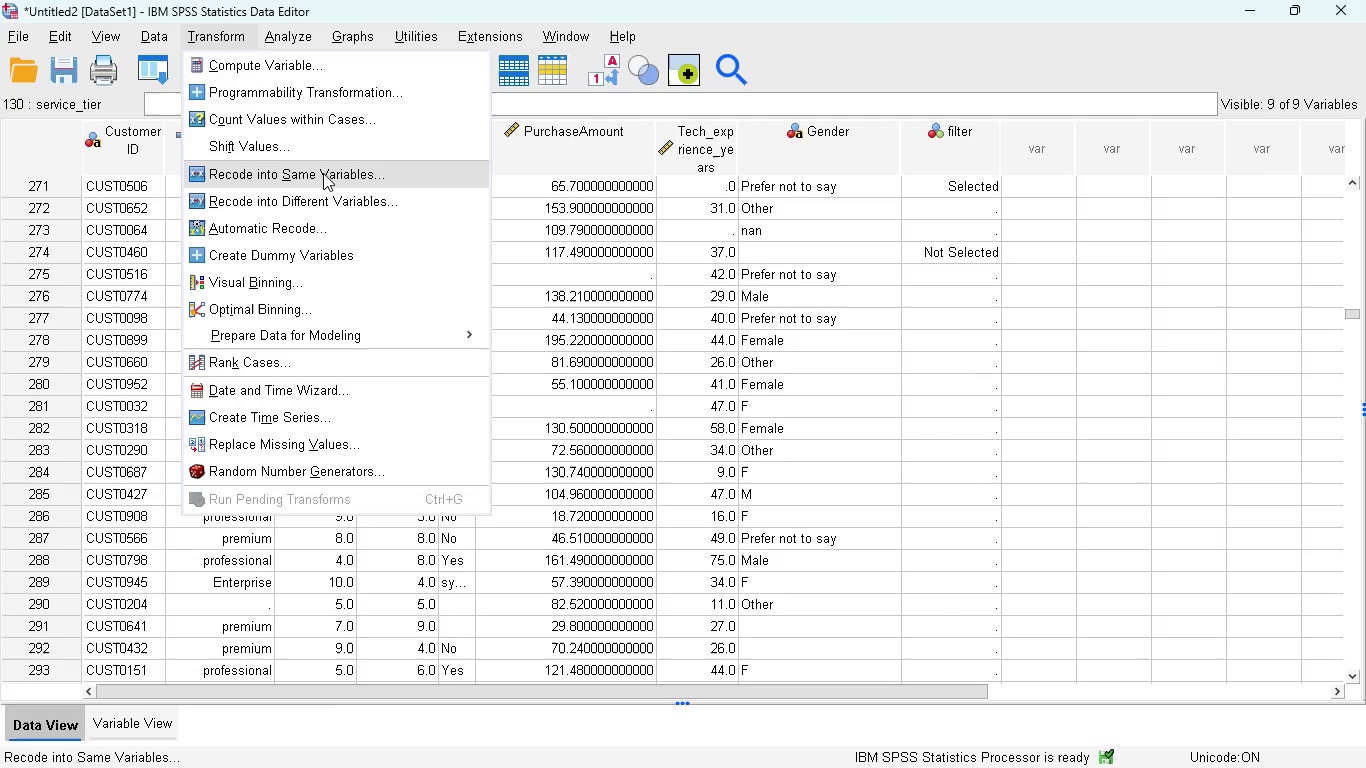 
left_click([323, 173])
 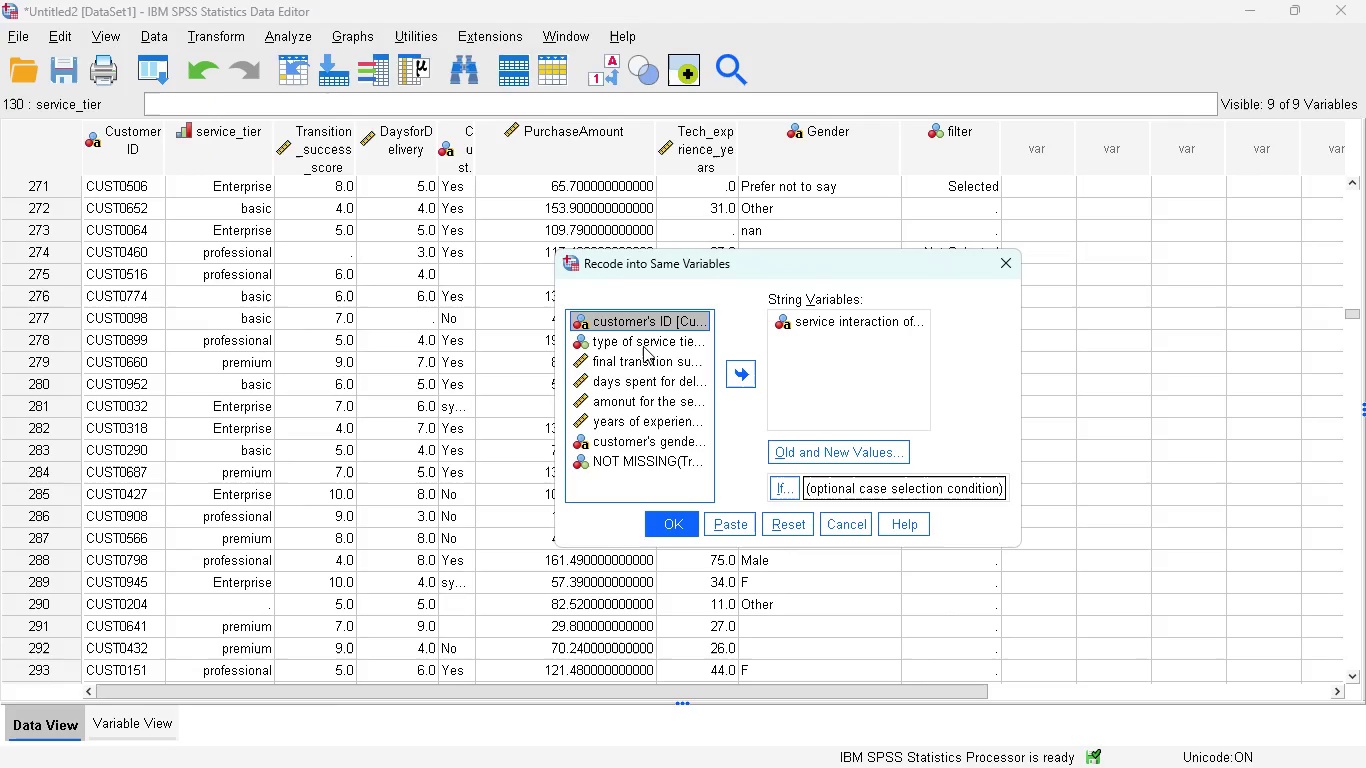 
left_click([633, 334])
 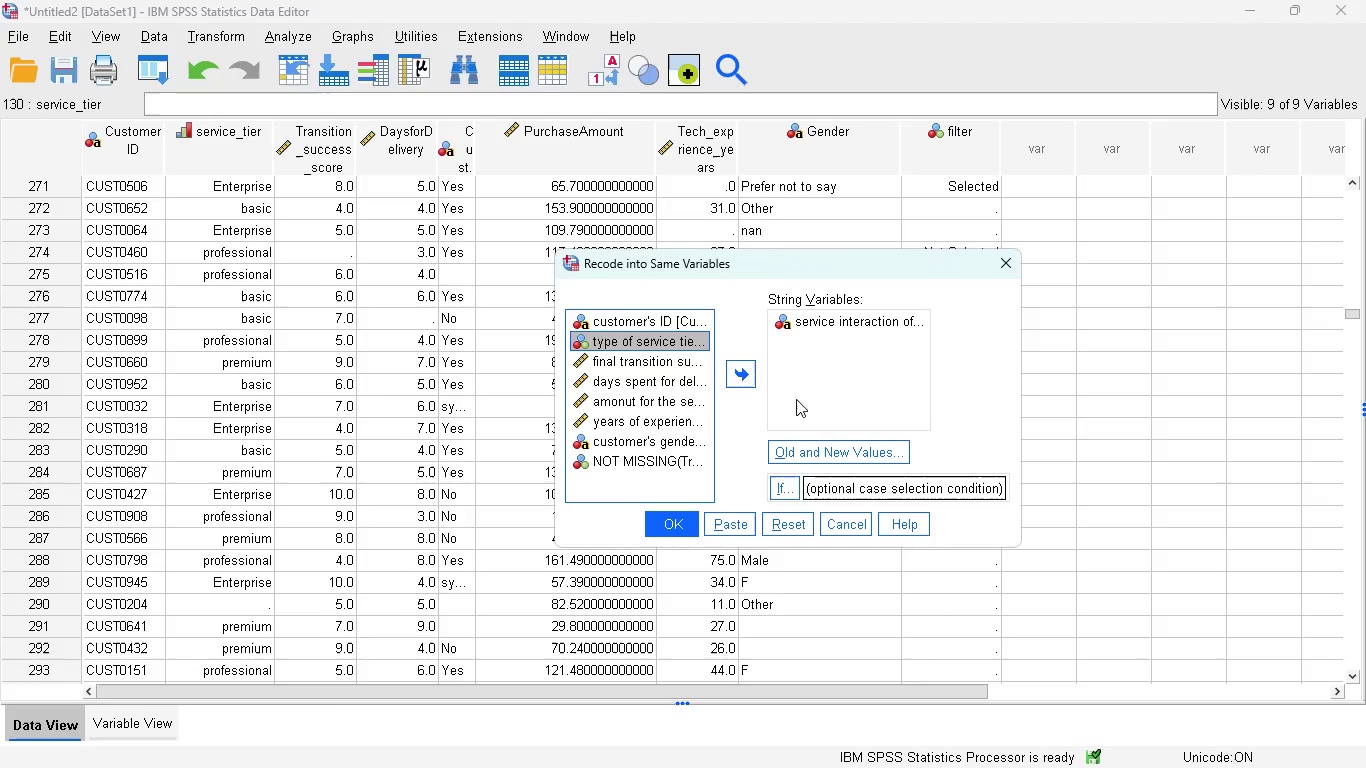 
left_click([803, 526])
 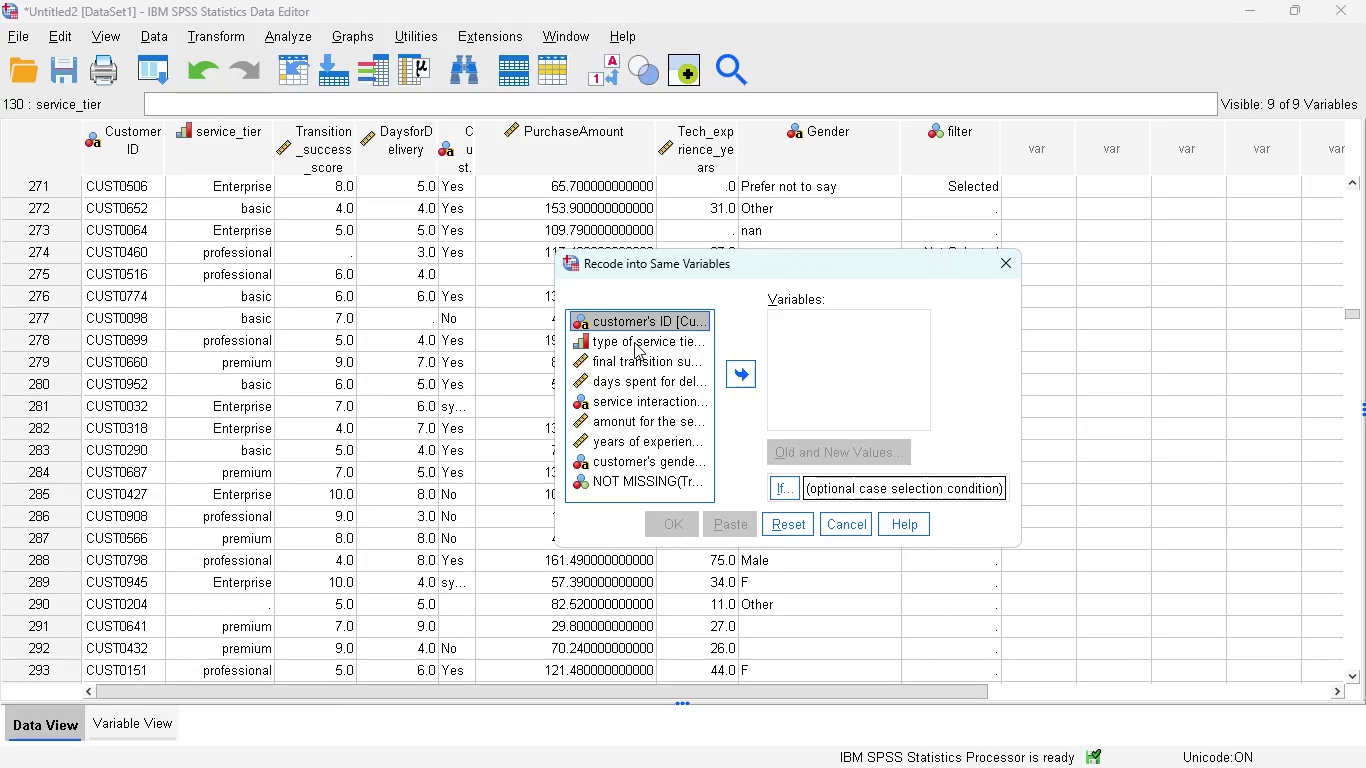 
left_click([634, 342])
 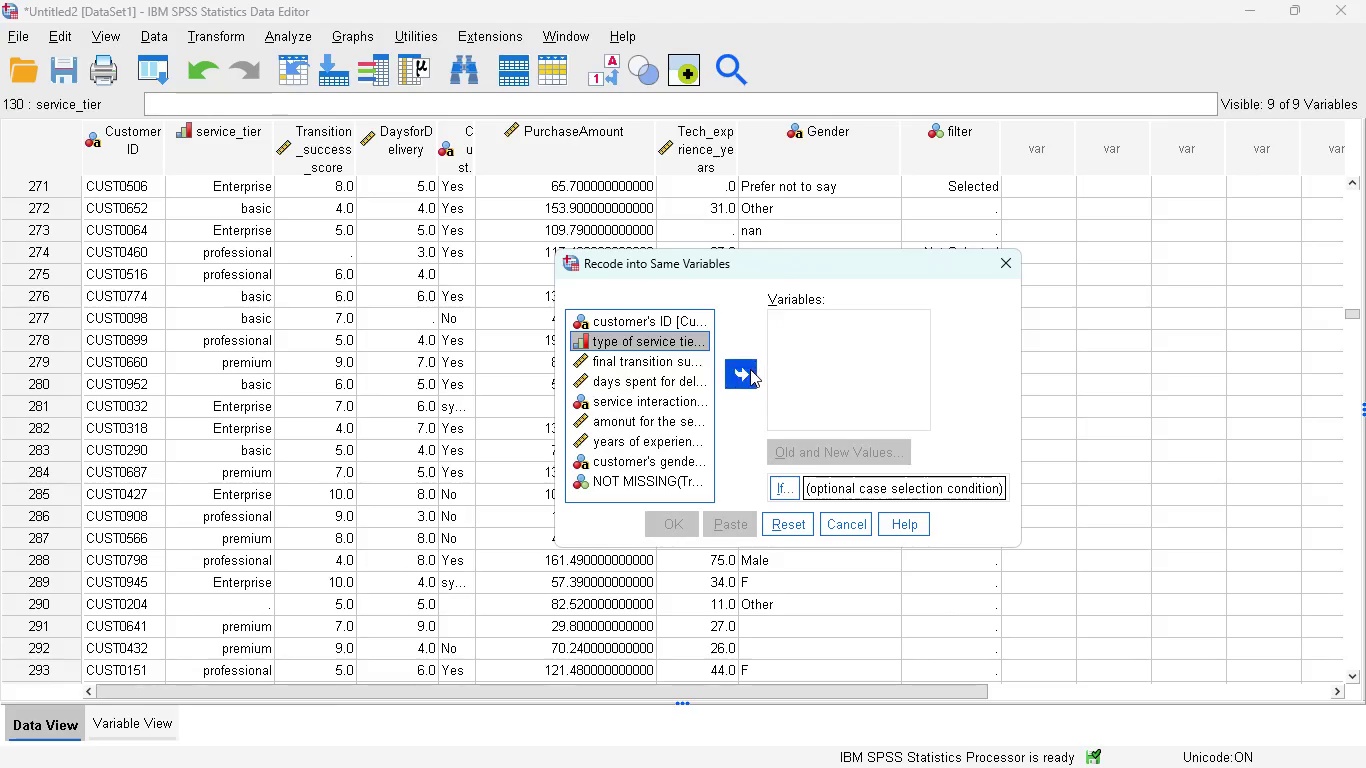 
left_click([740, 372])
 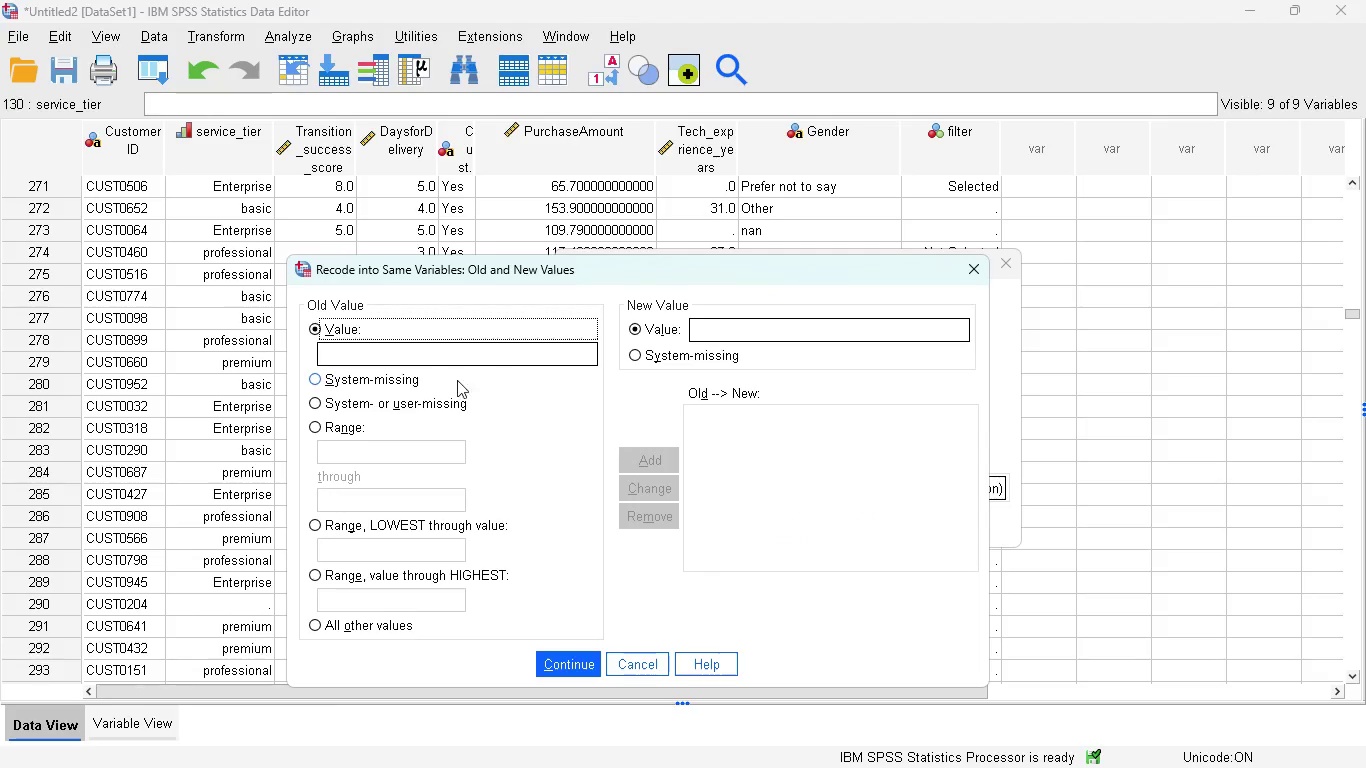 
left_click([362, 360])
 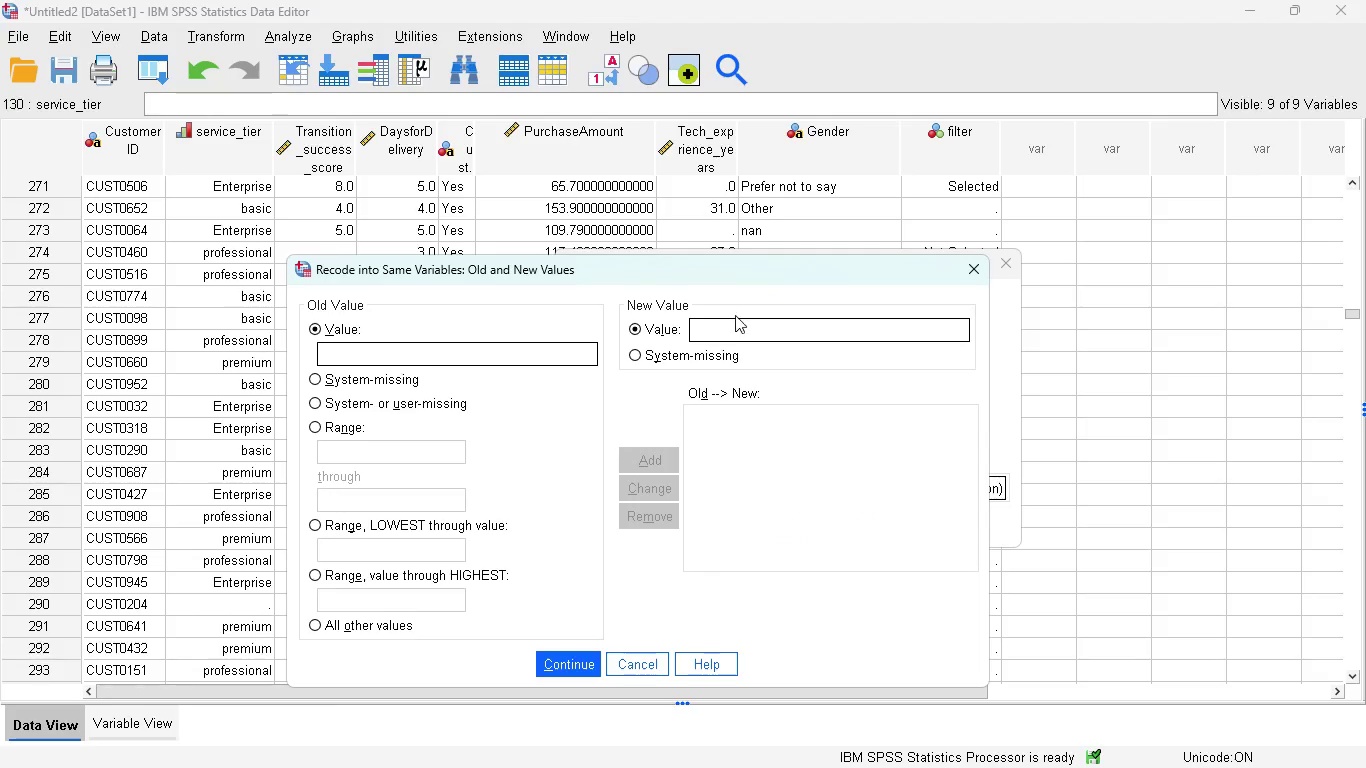 
left_click([735, 317])
 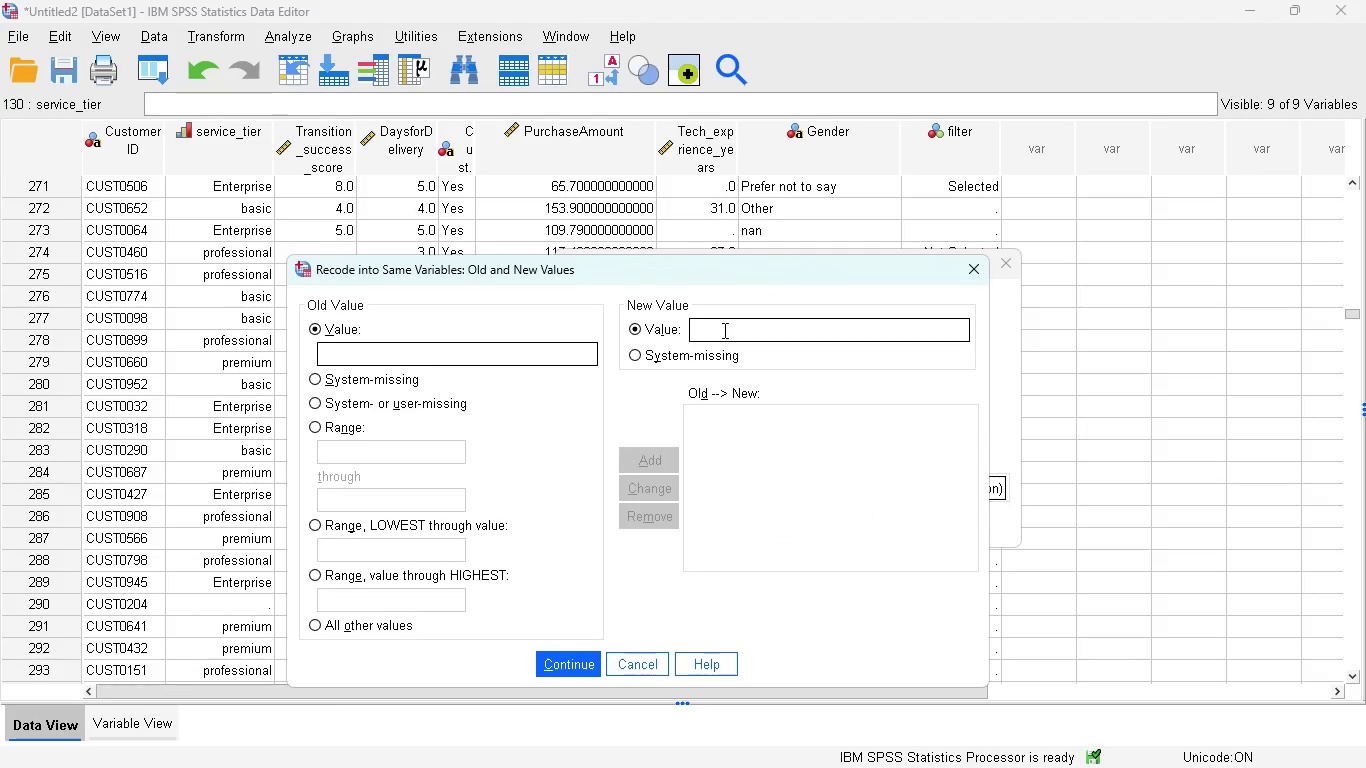 
left_click([723, 330])
 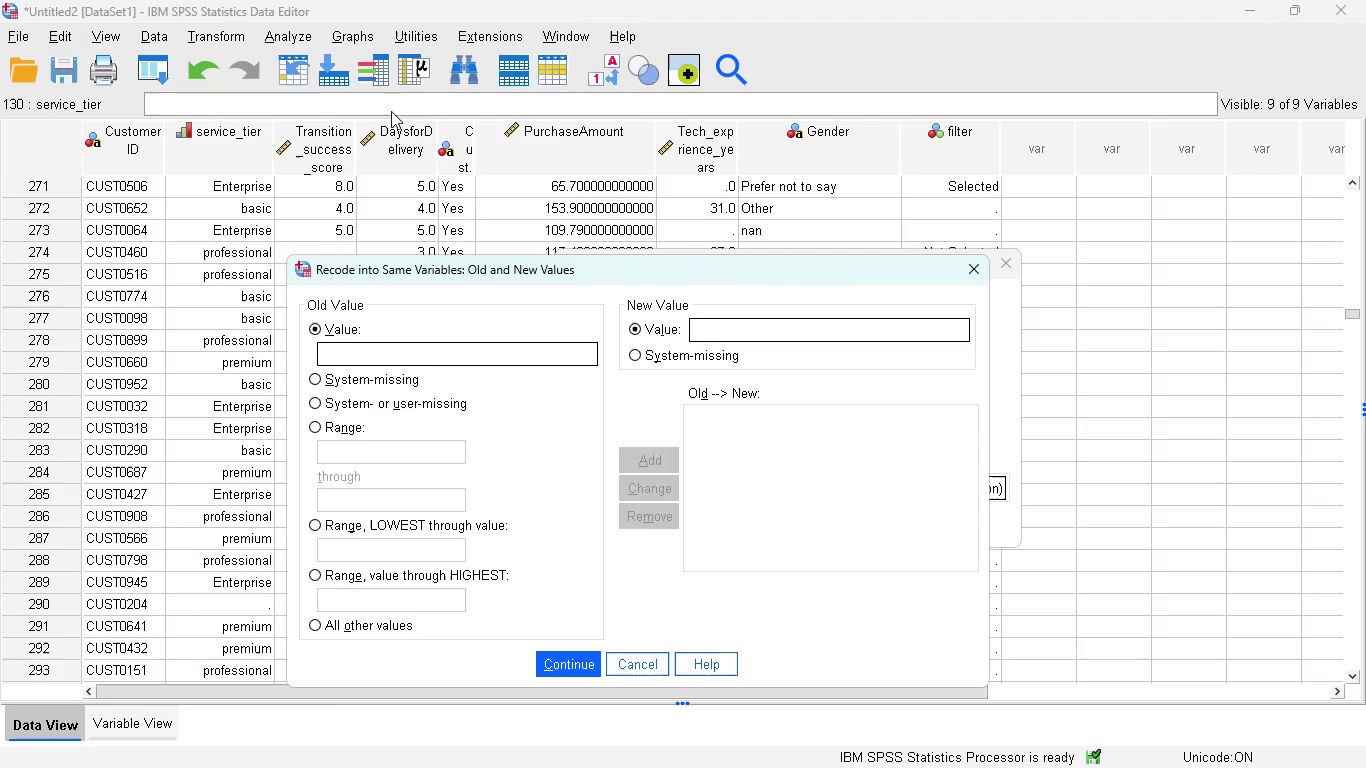 
type(bas)
 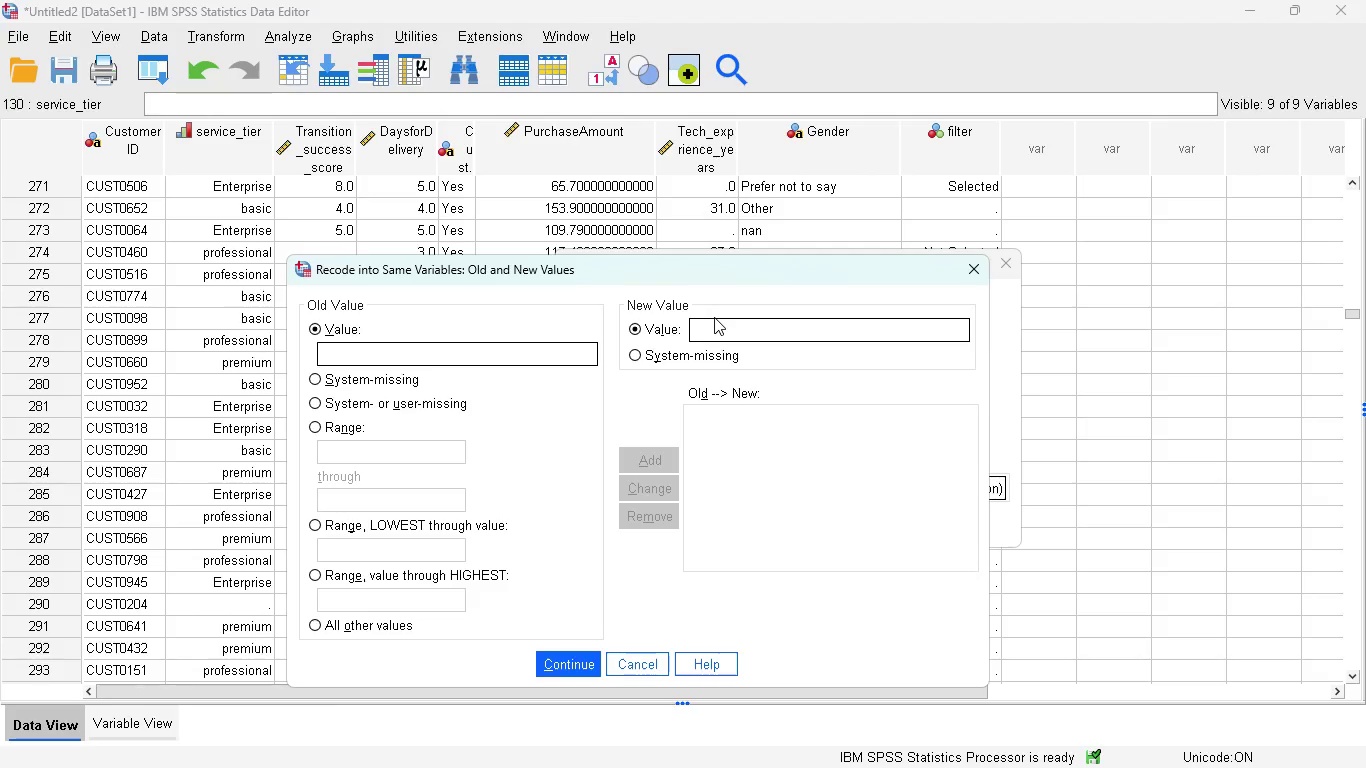 
left_click([706, 332])
 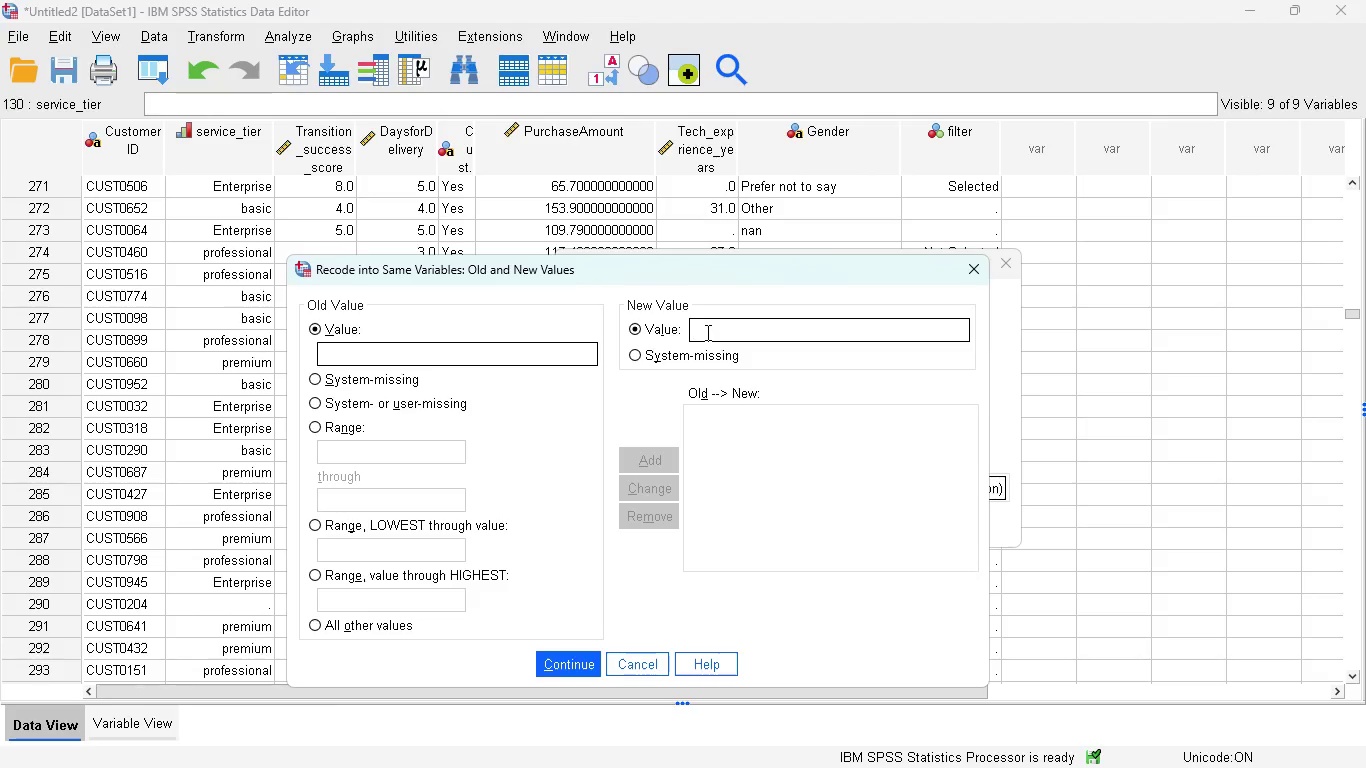 
type(ba)
 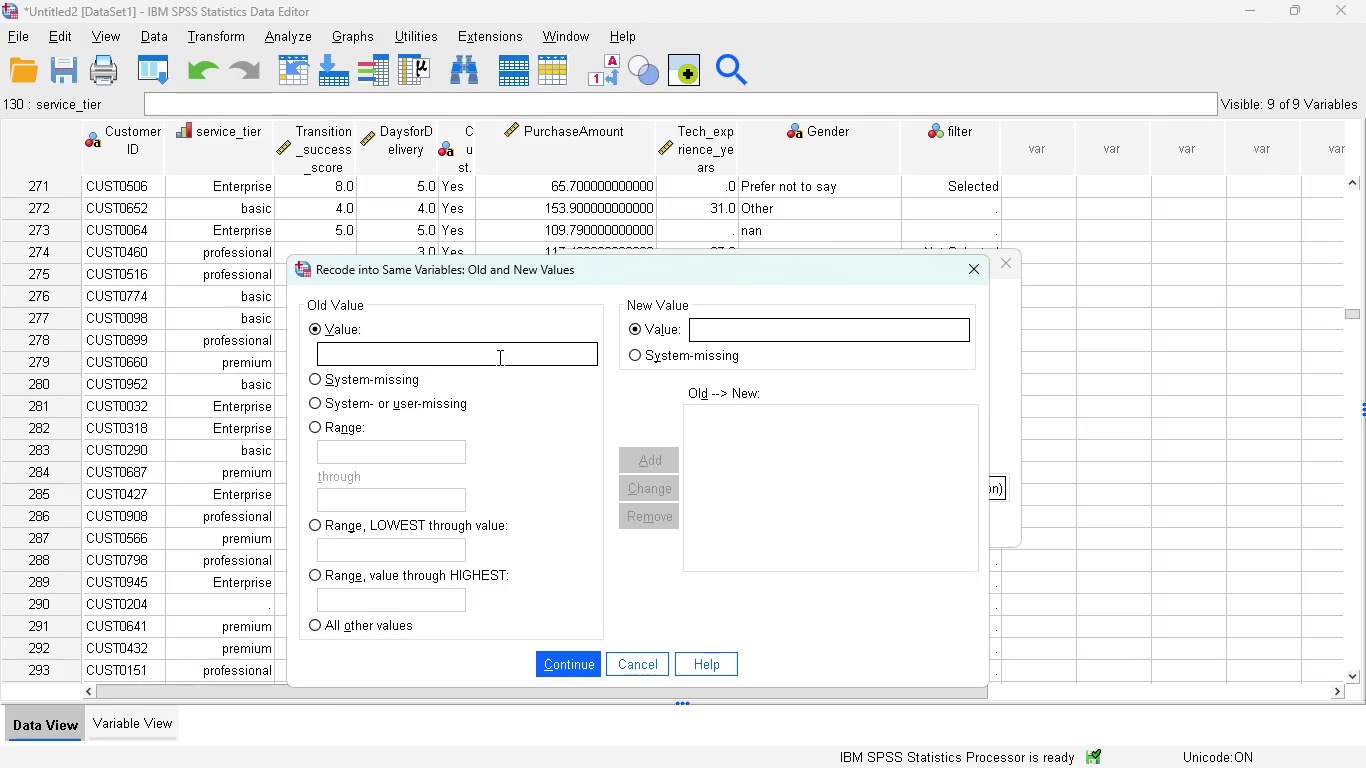 
left_click([491, 359])
 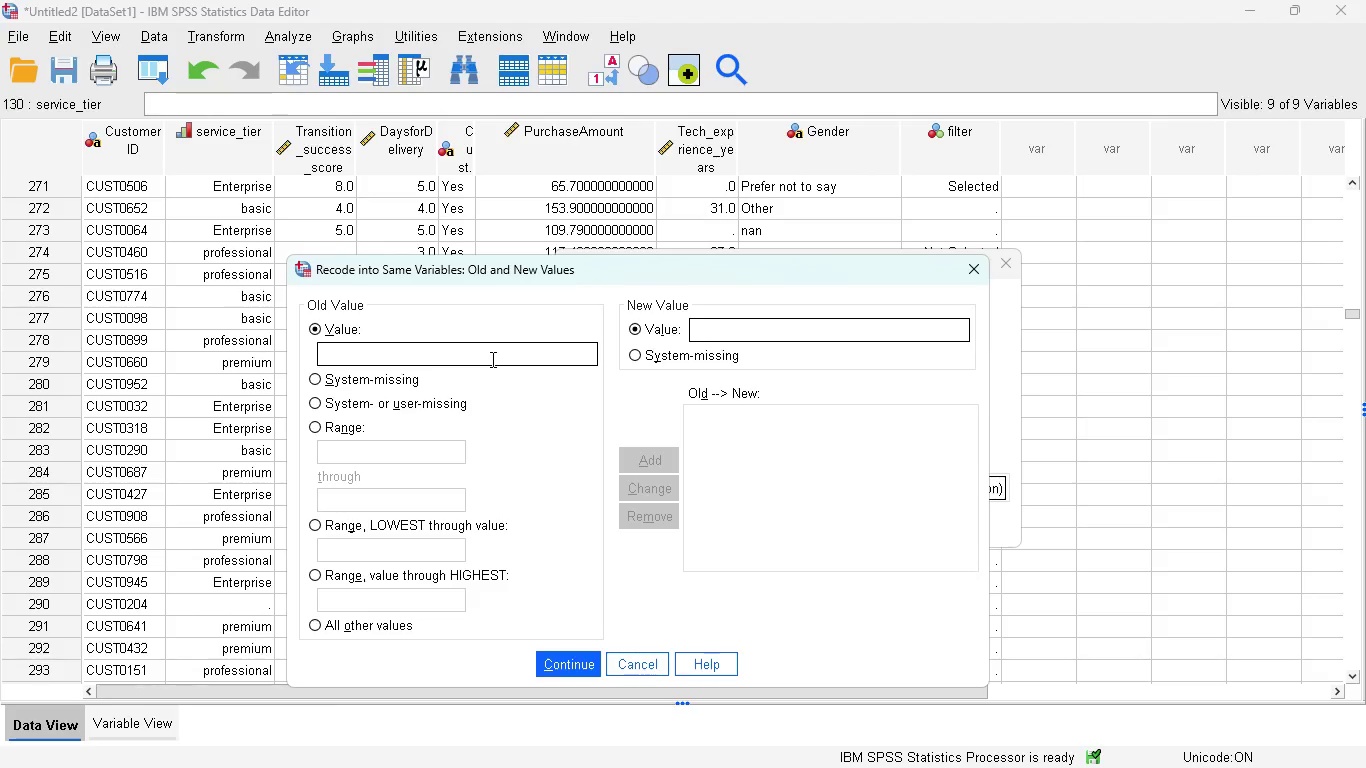 
key(Period)
 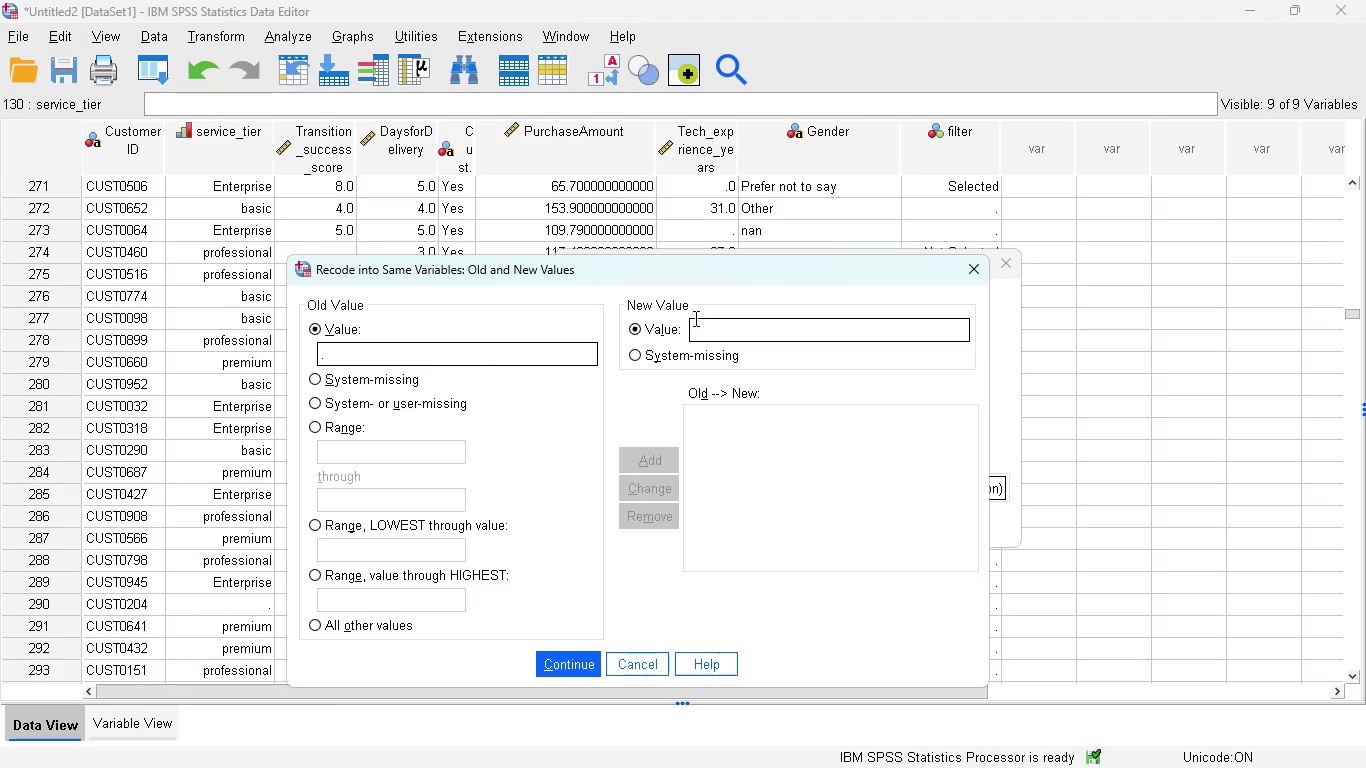 
left_click([694, 328])
 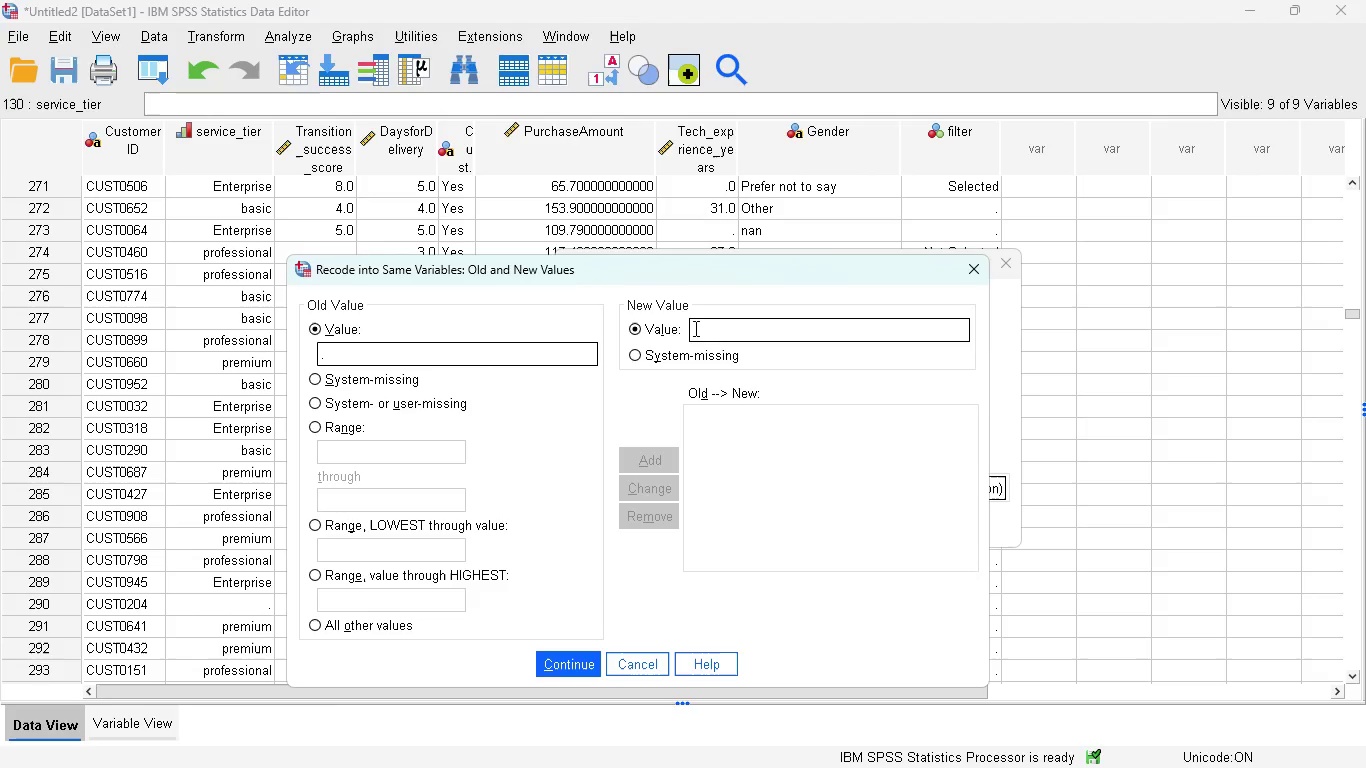 
type(basi)
 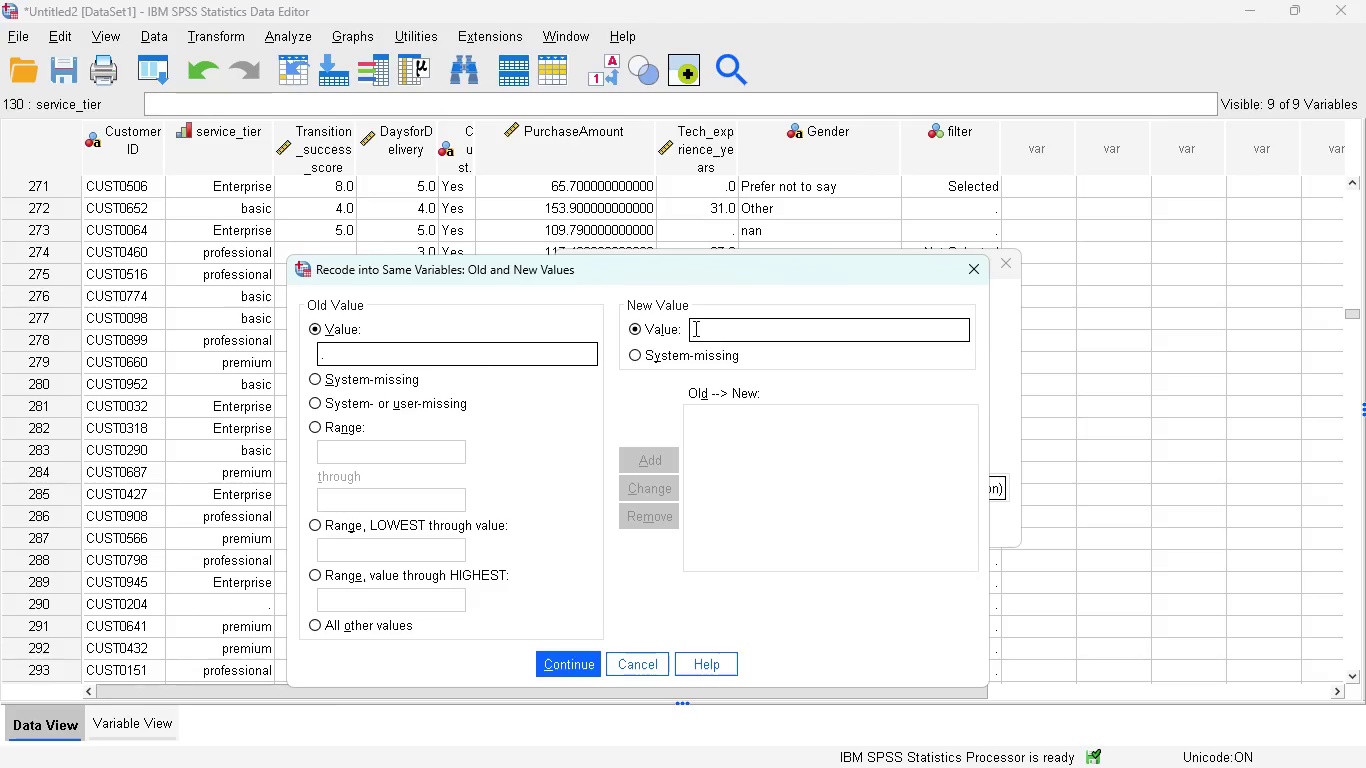 
left_click([694, 328])
 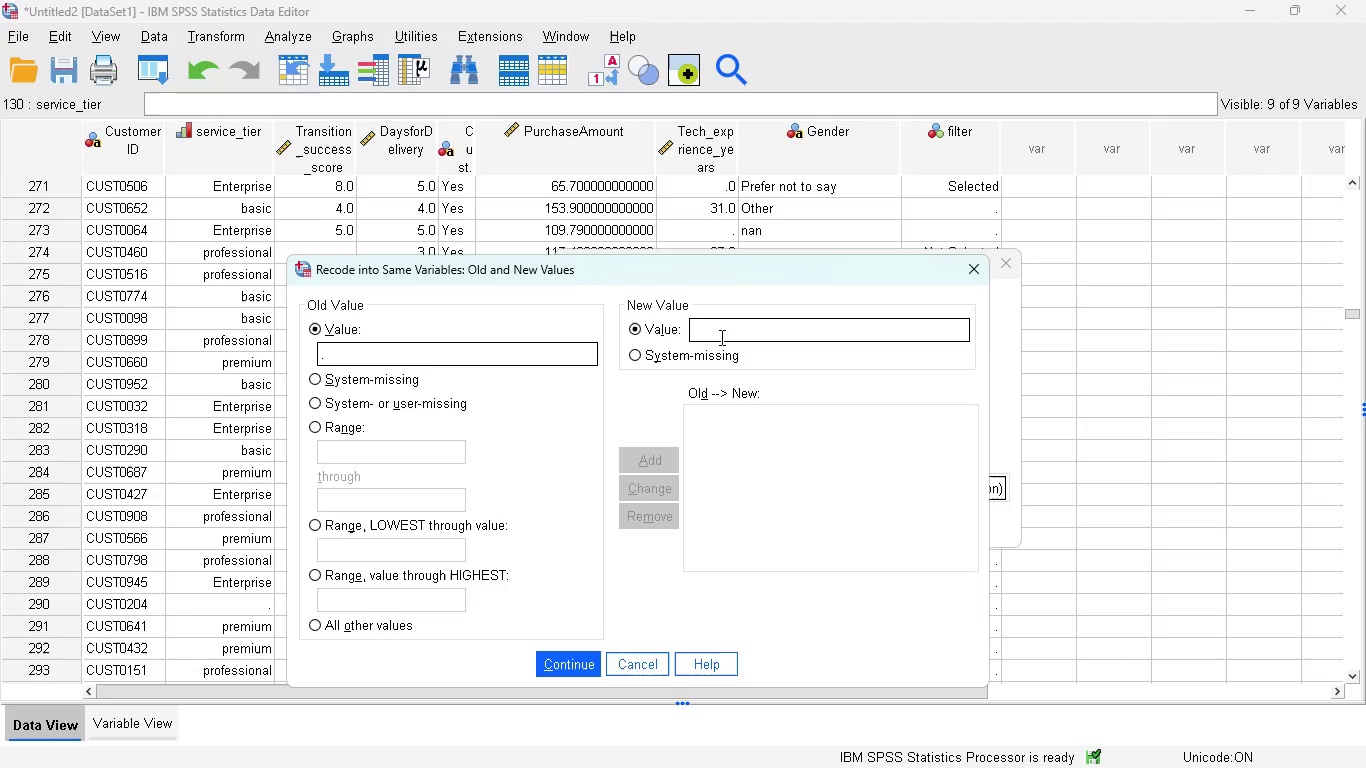 
type(fff)
 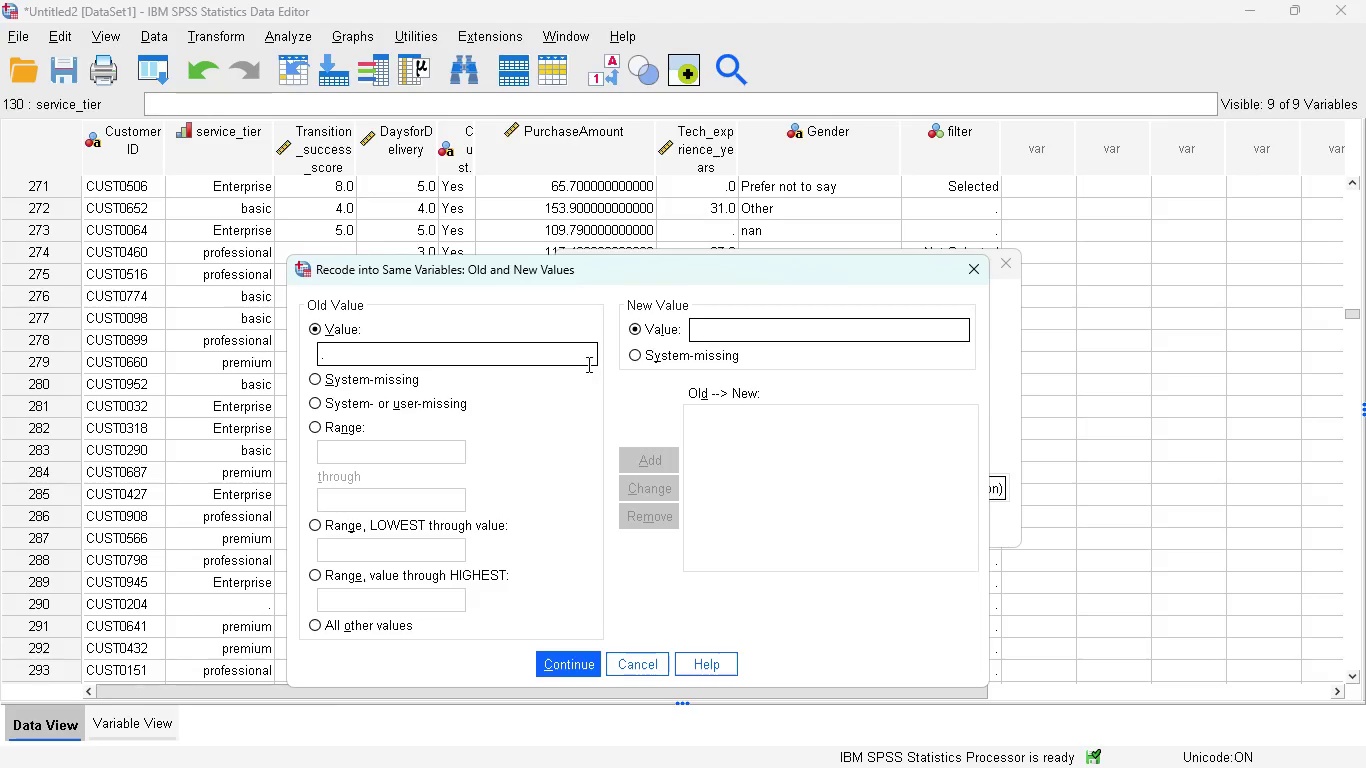 
left_click([571, 359])
 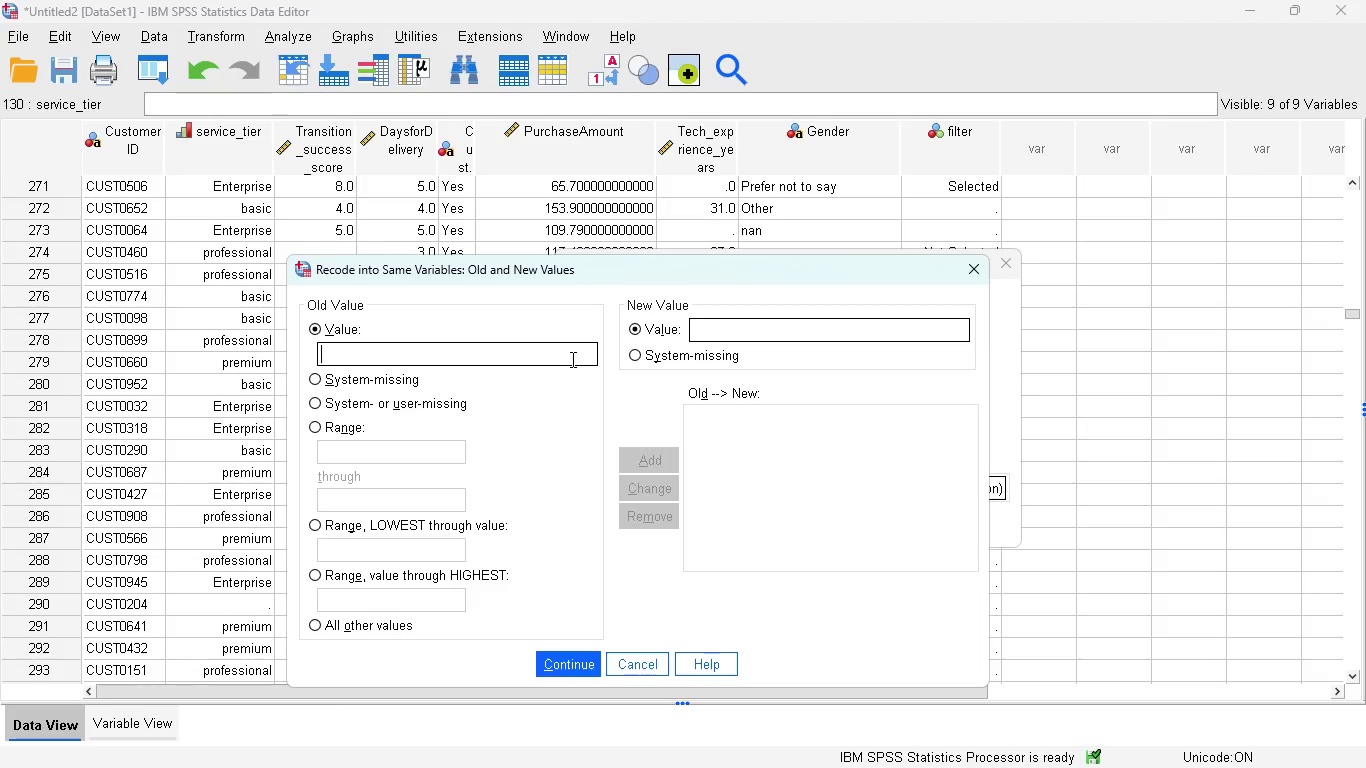 
type(fff)
 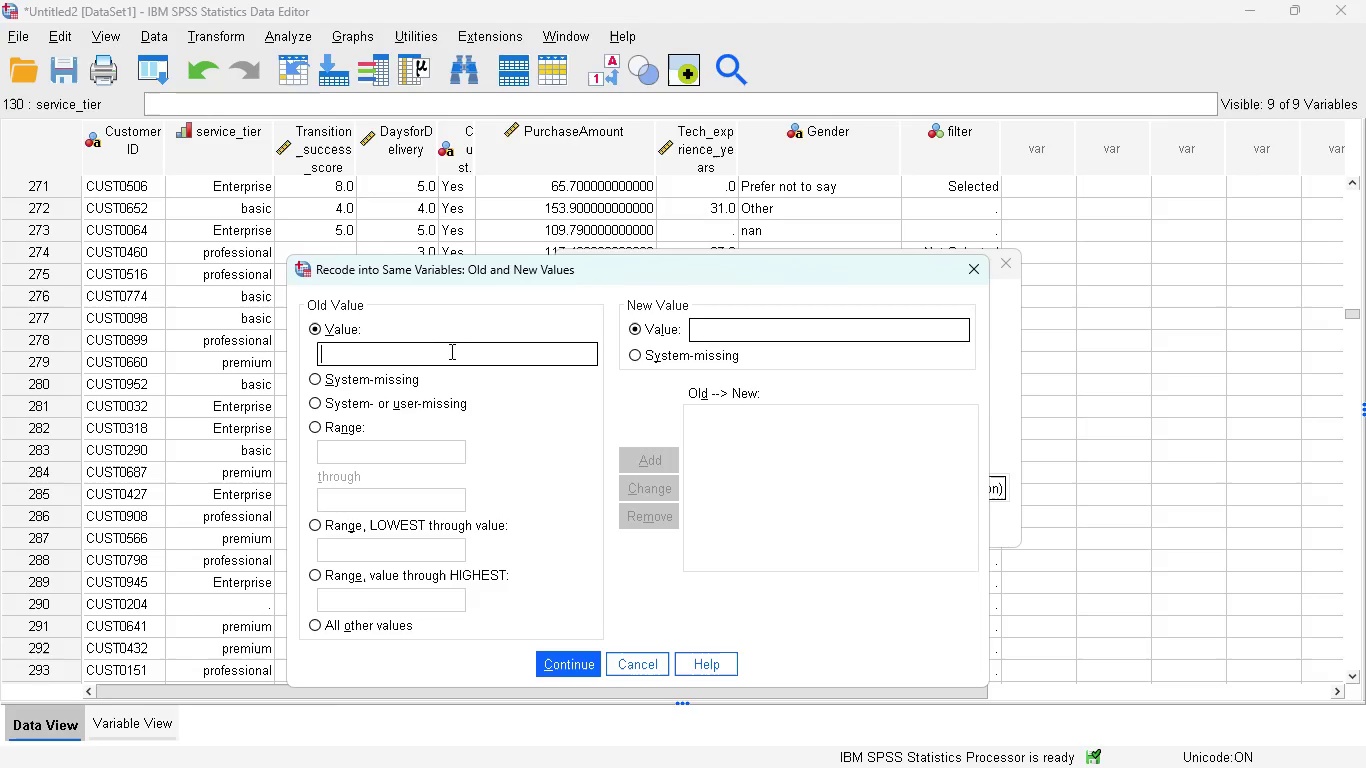 
left_click([427, 351])
 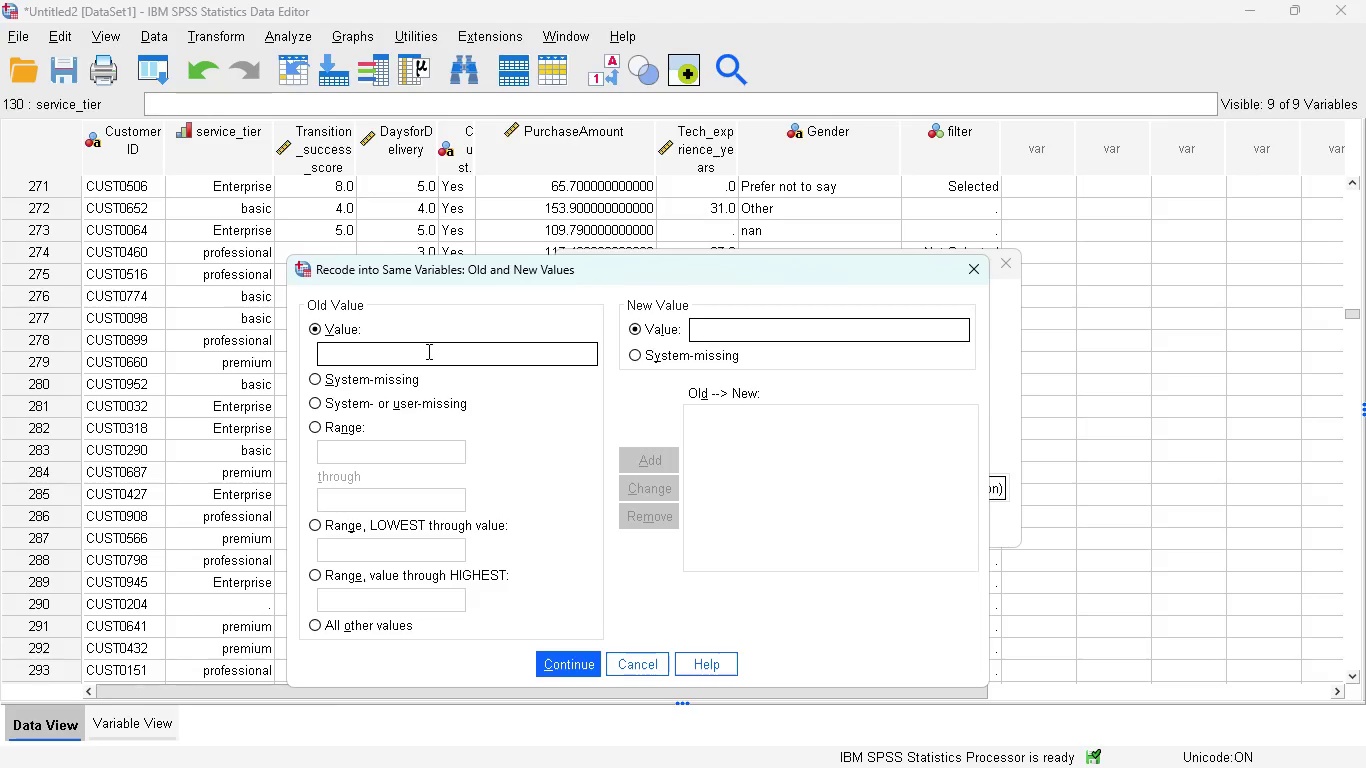 
type(fd)
 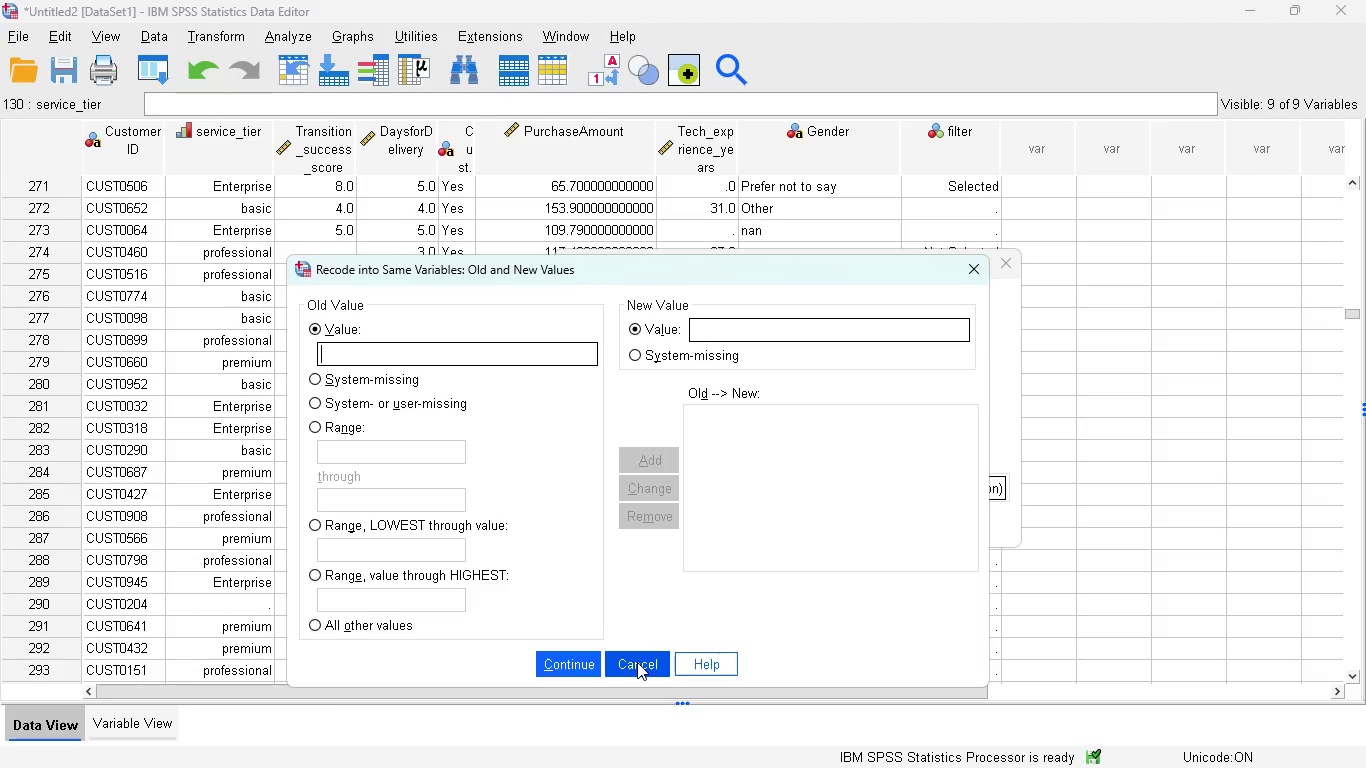 
left_click([637, 662])
 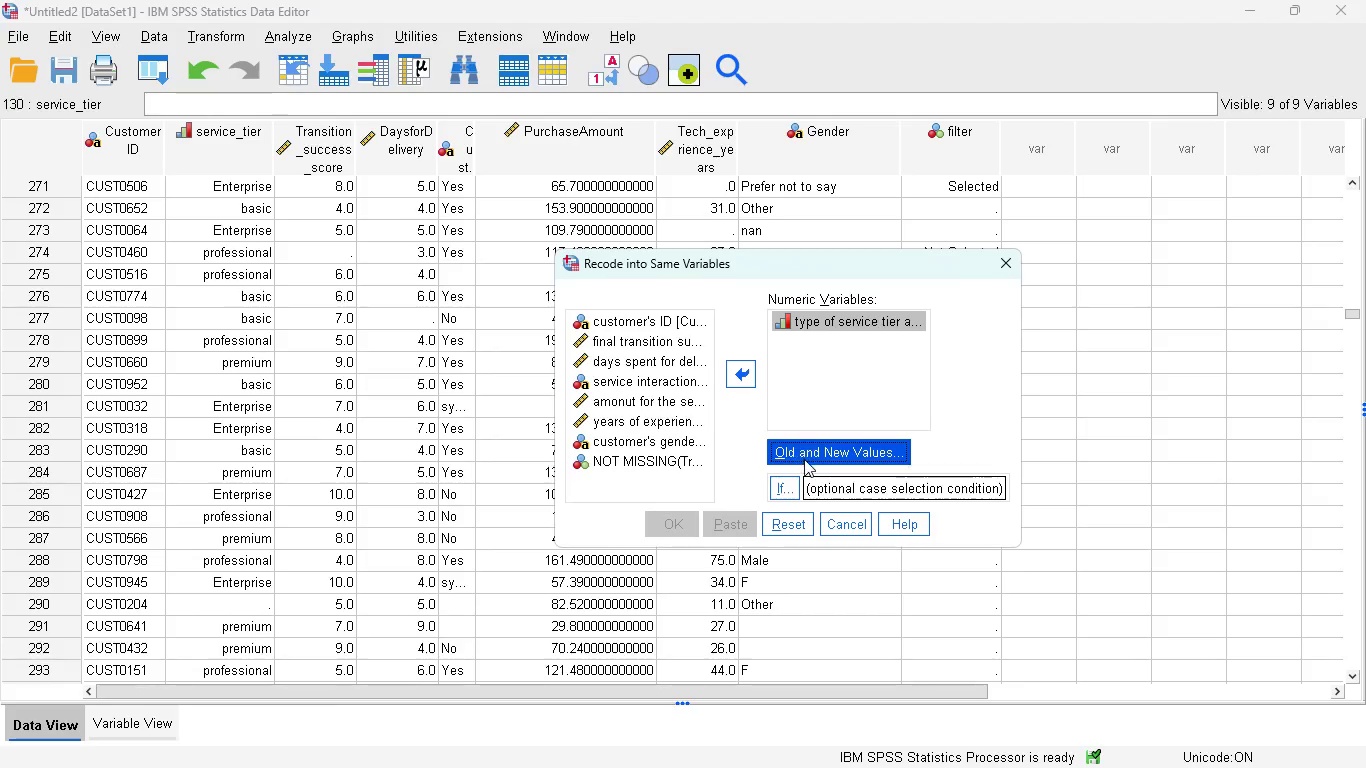 
left_click([802, 450])
 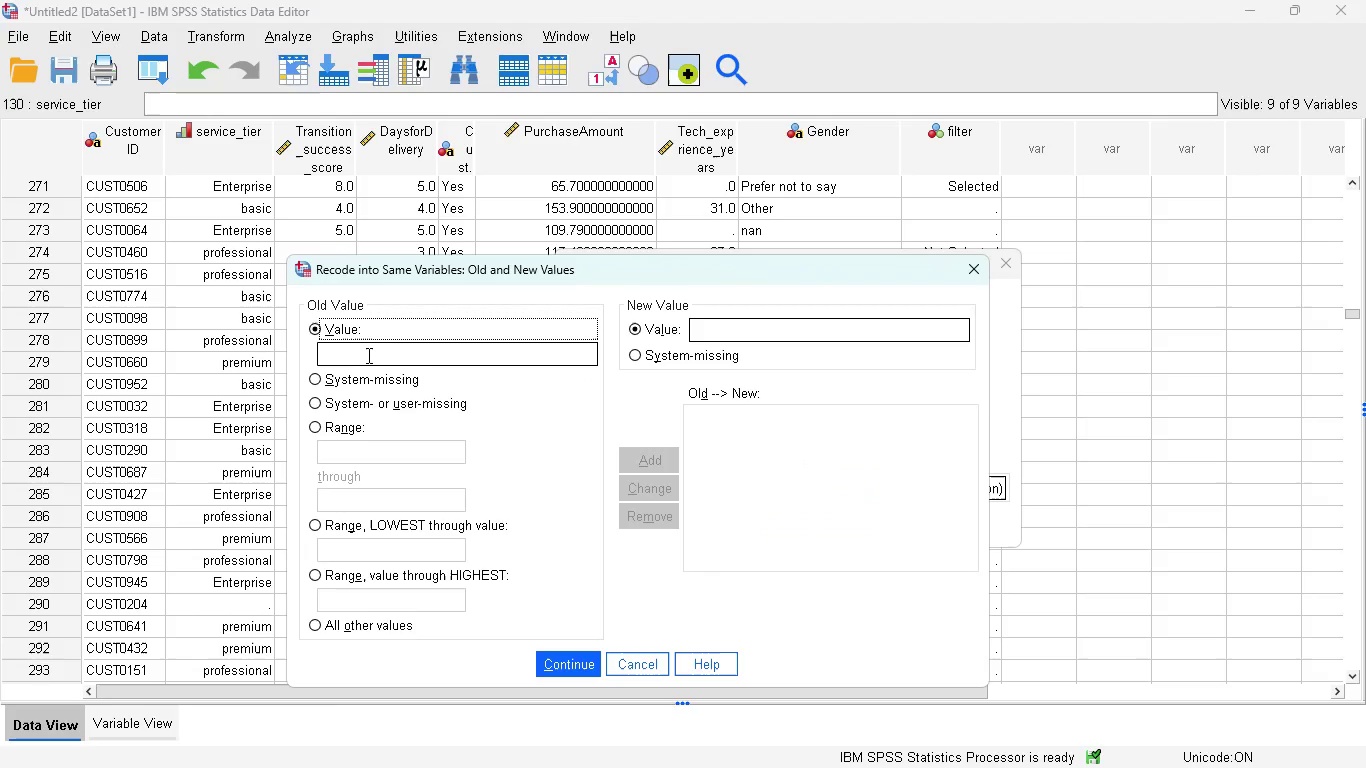 
left_click([367, 355])
 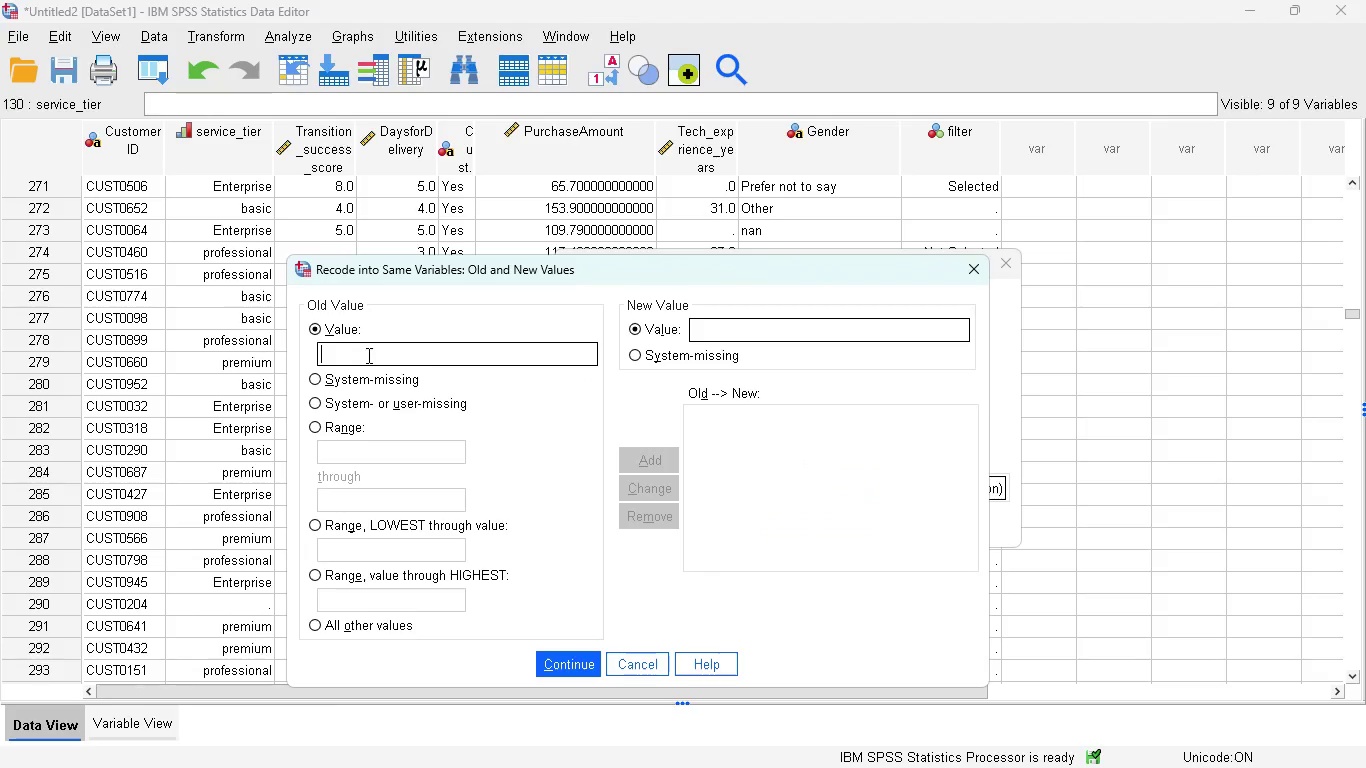 
type(hfghghf)
 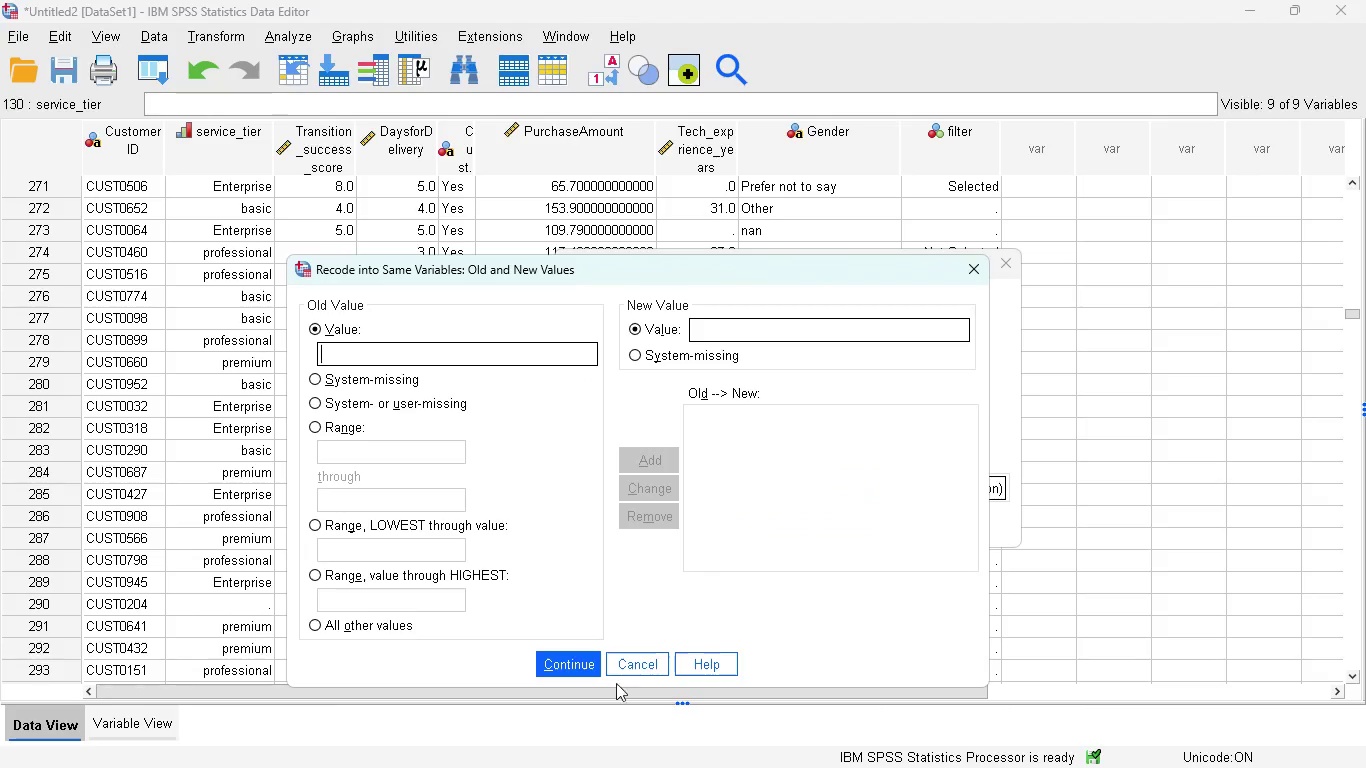 
left_click([640, 669])
 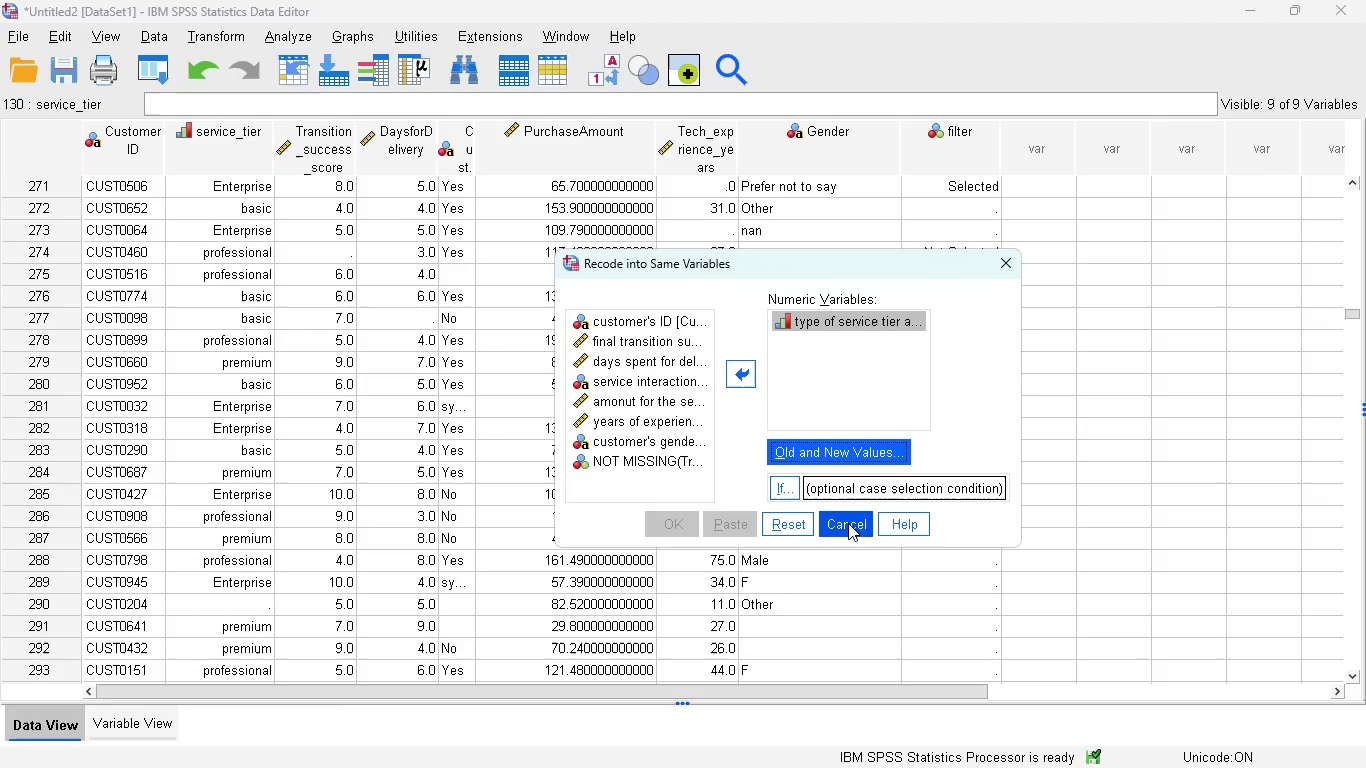 
left_click([848, 523])
 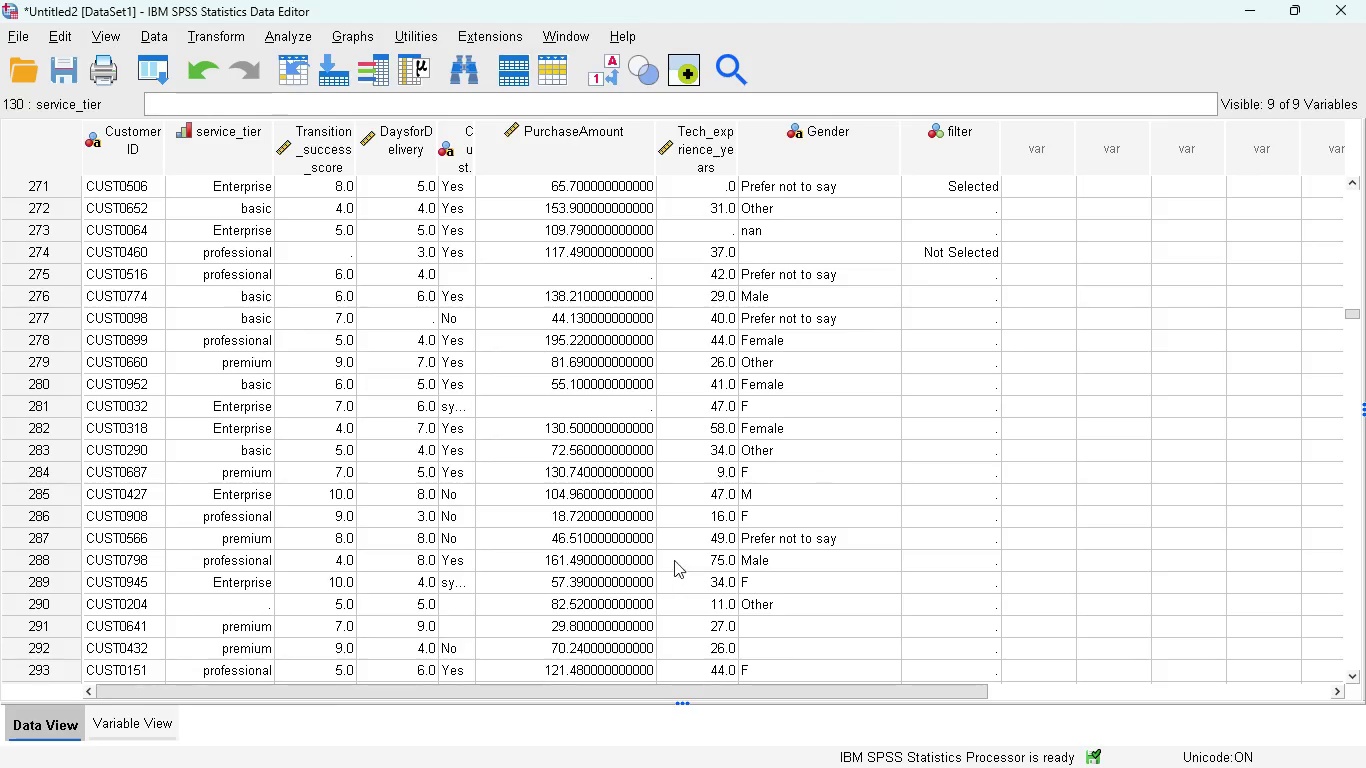 
scroll: coordinate [742, 536], scroll_direction: down, amount: 5.0
 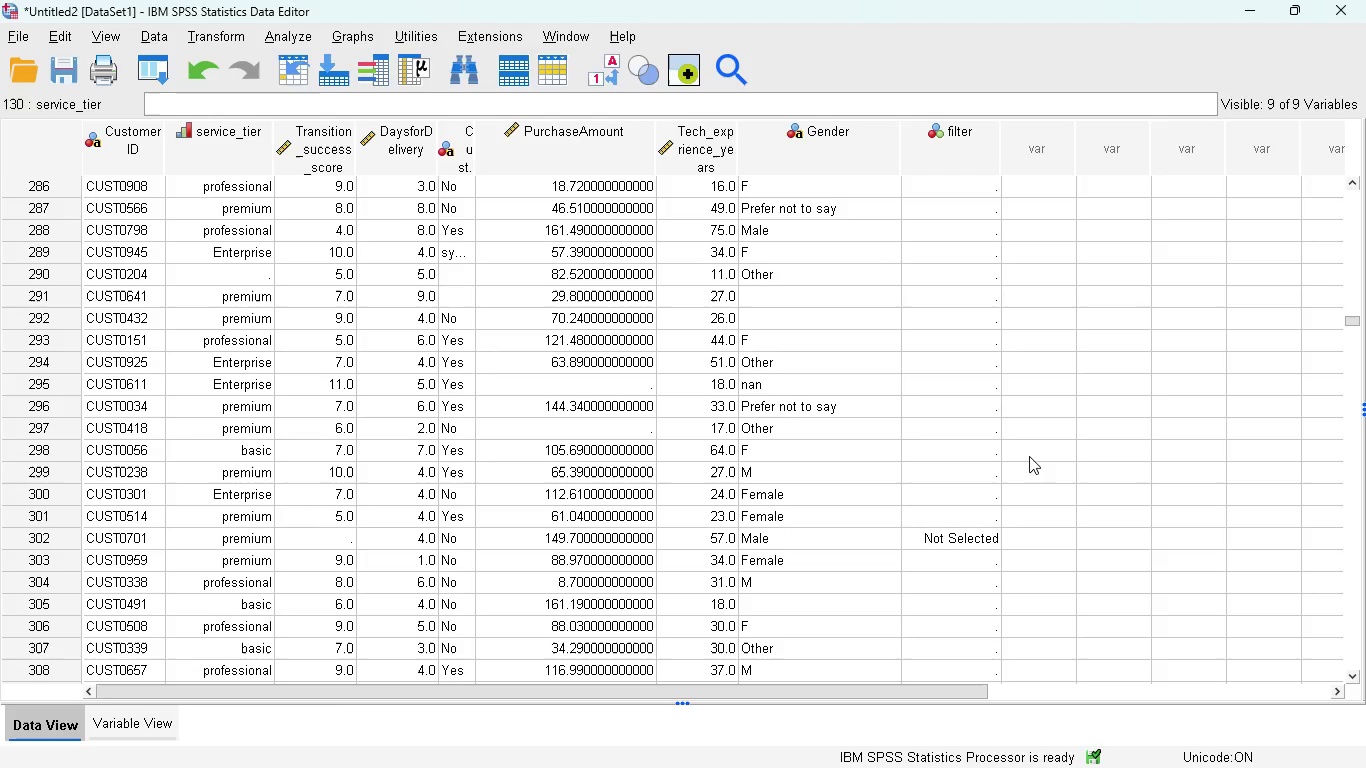 
left_click([1049, 456])
 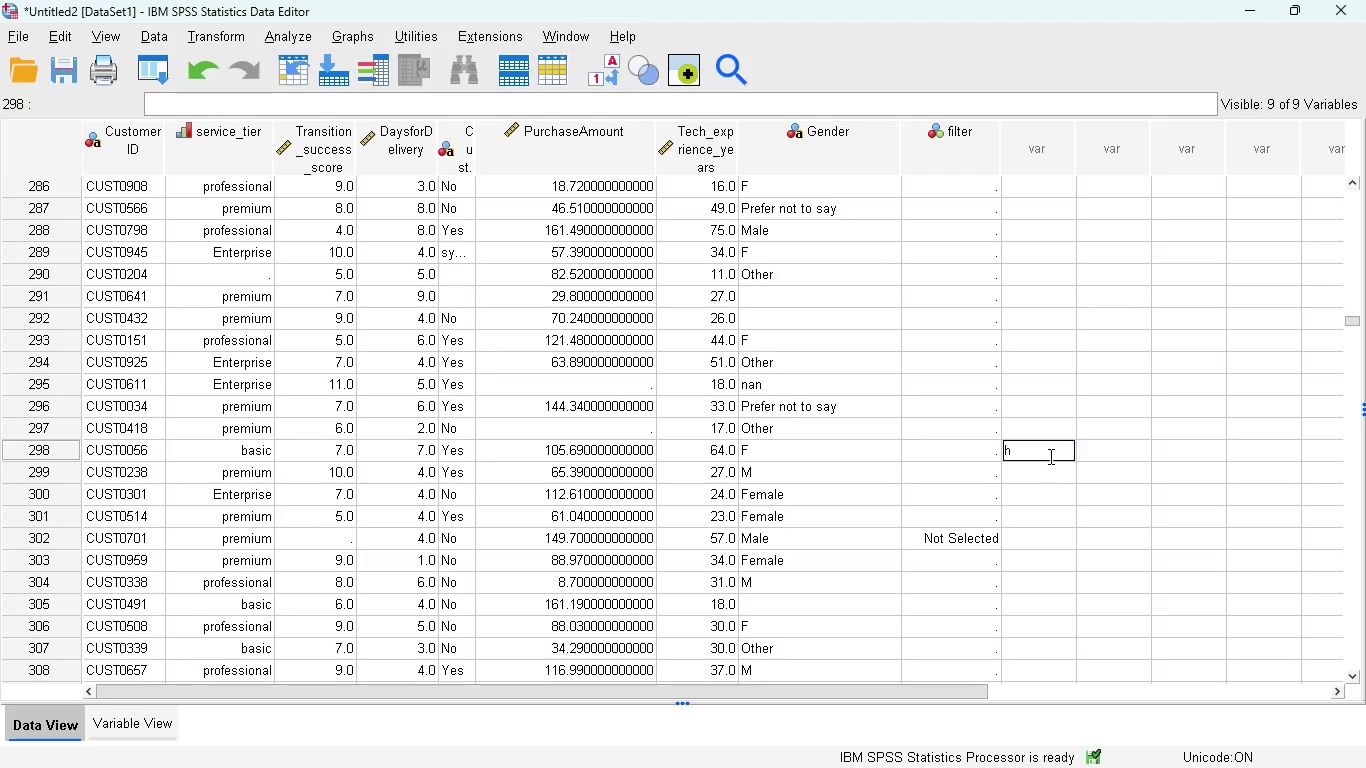 
type(hhhgh)
key(Backspace)
key(Backspace)
key(Backspace)
key(Backspace)
key(Backspace)
 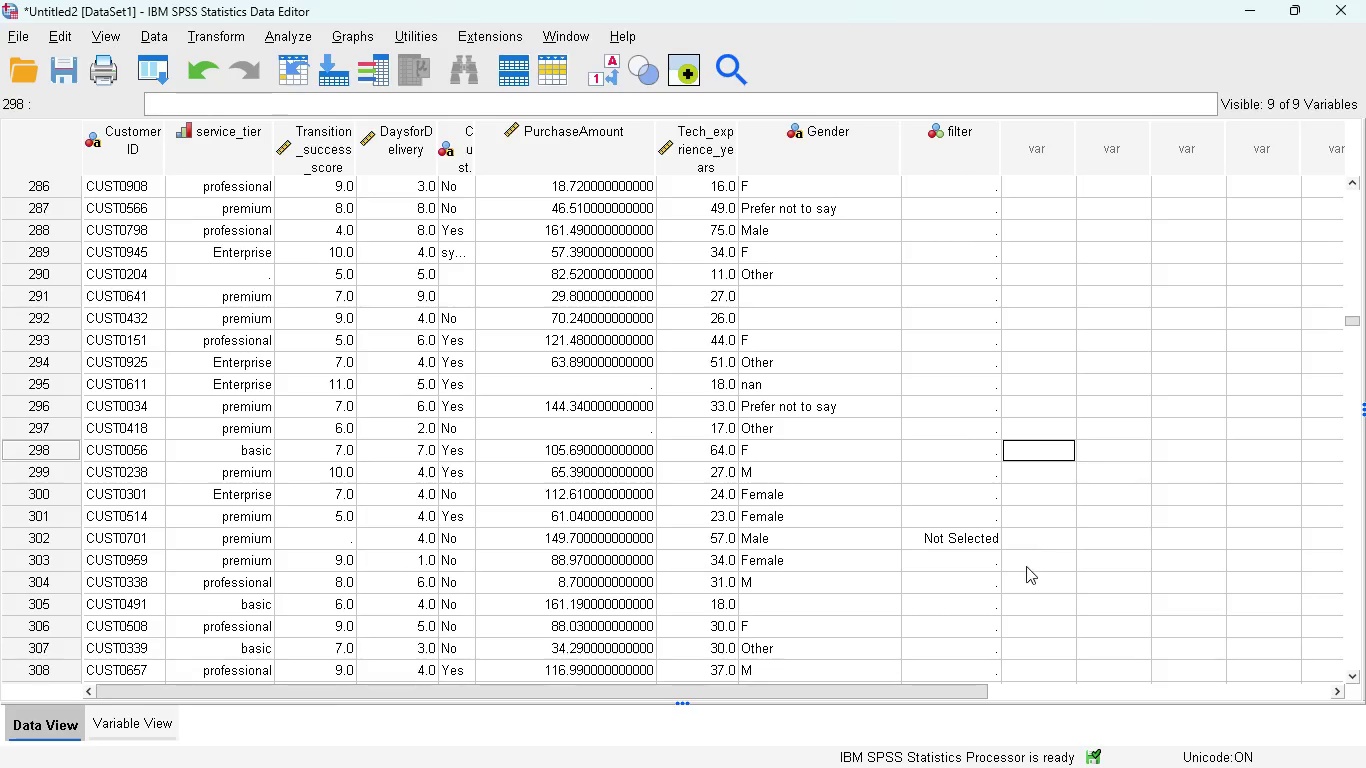 
left_click([1034, 549])
 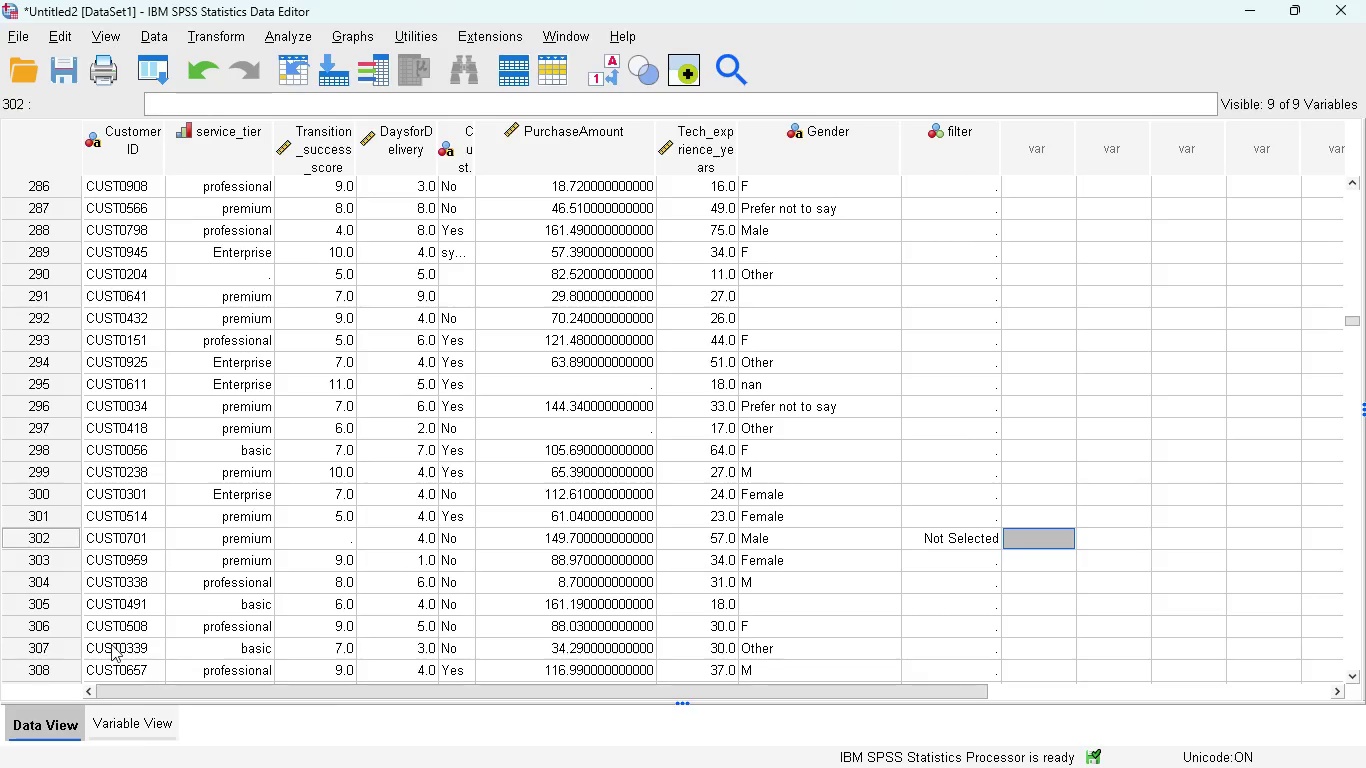 
left_click([137, 724])
 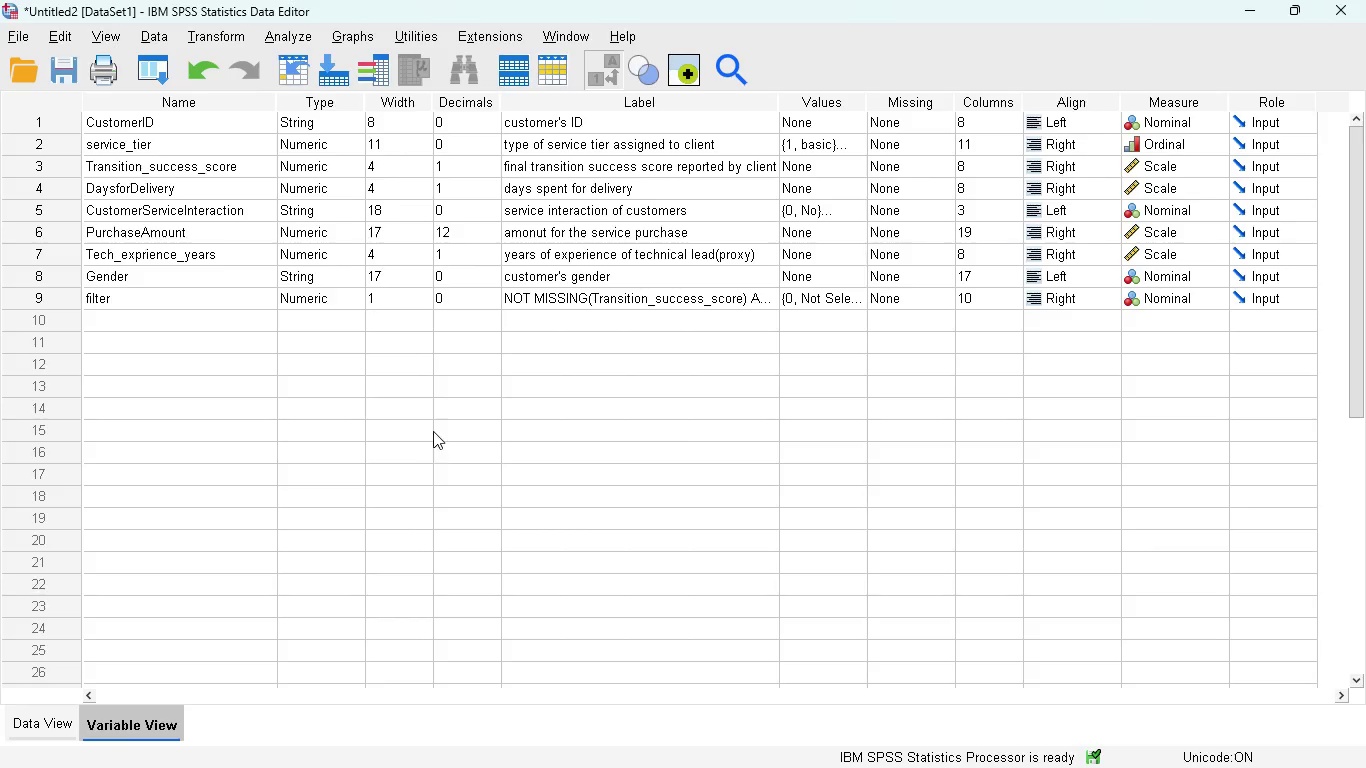 
wait(10.62)
 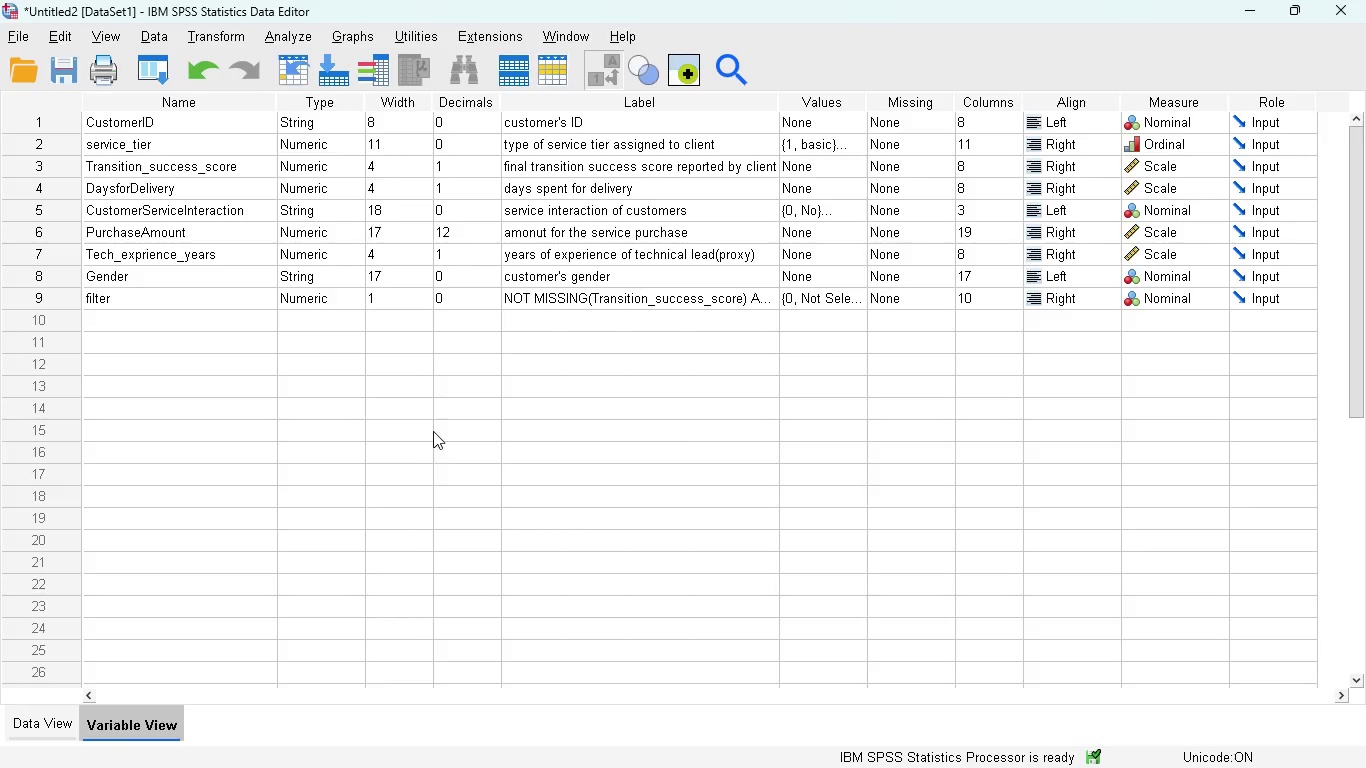 
left_click([47, 723])
 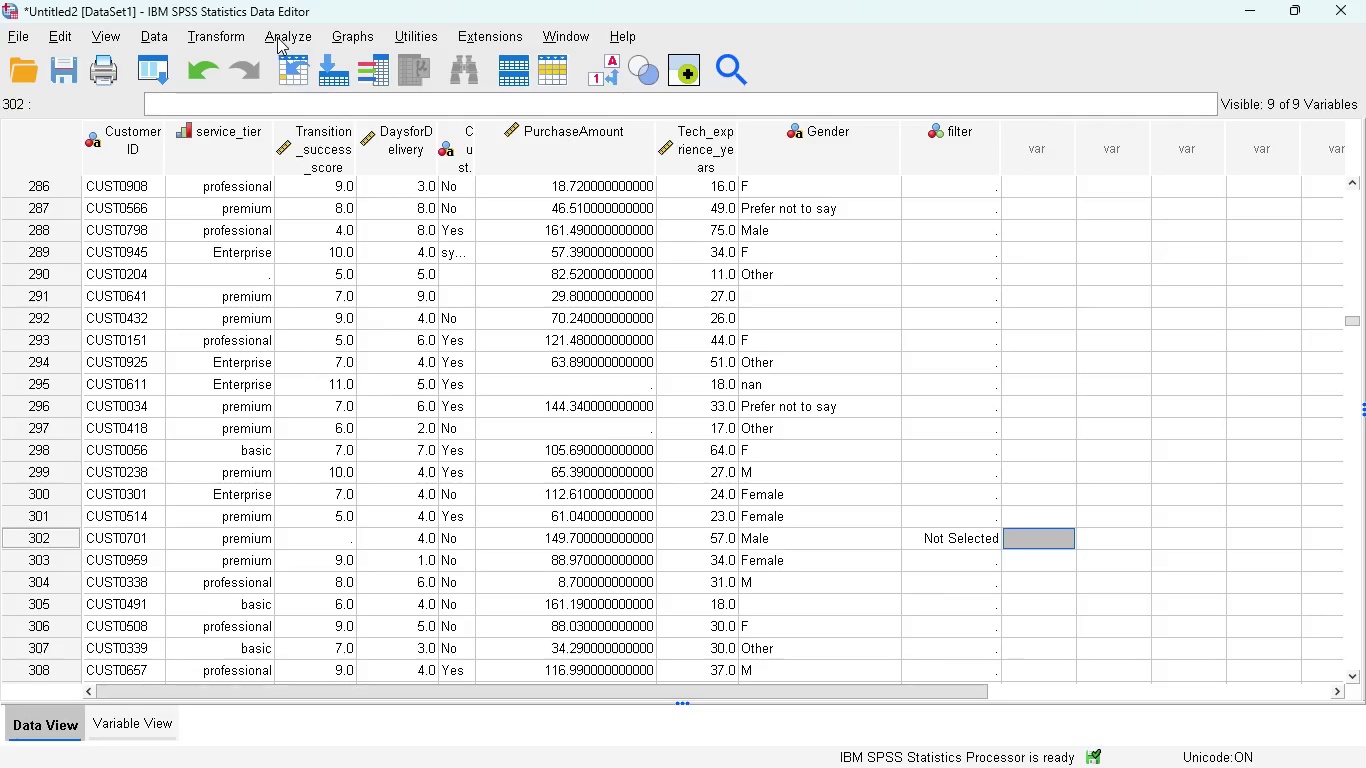 
left_click([224, 39])
 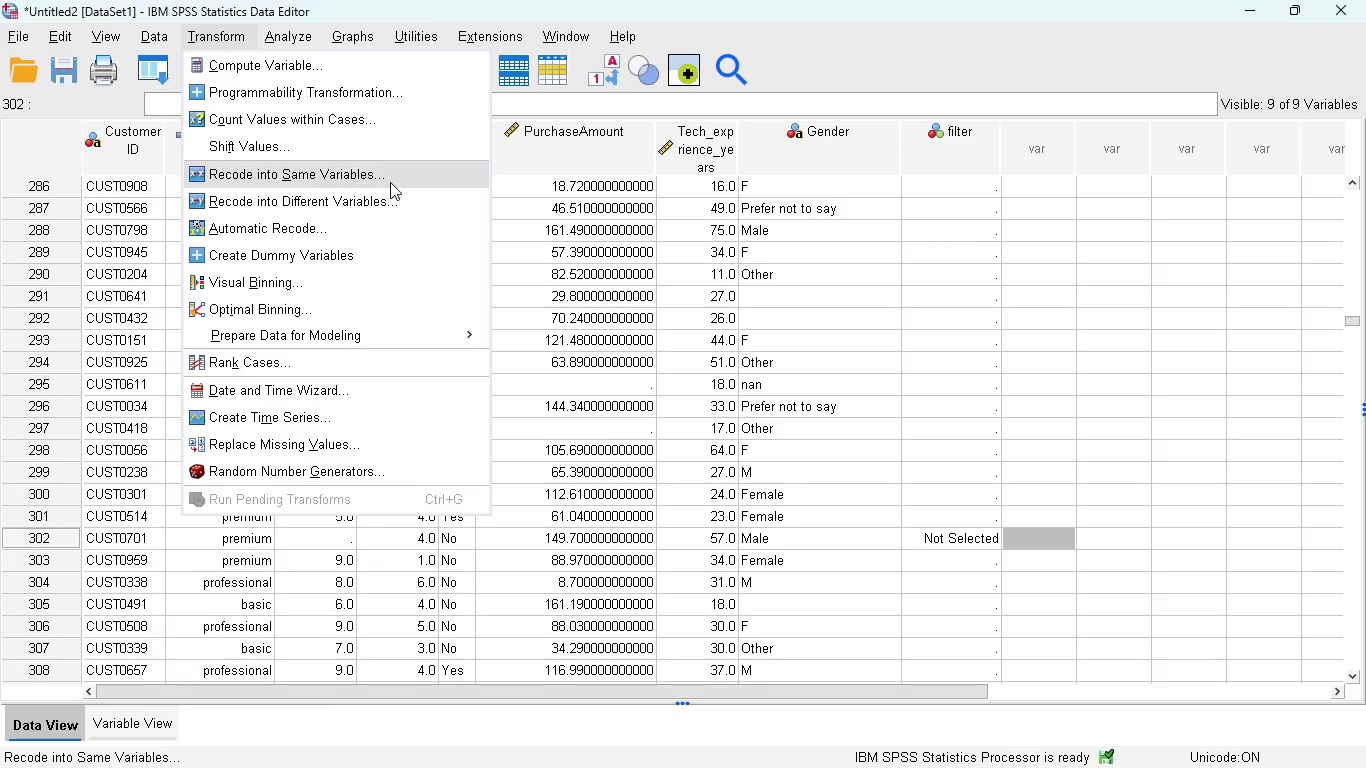 
left_click([398, 177])
 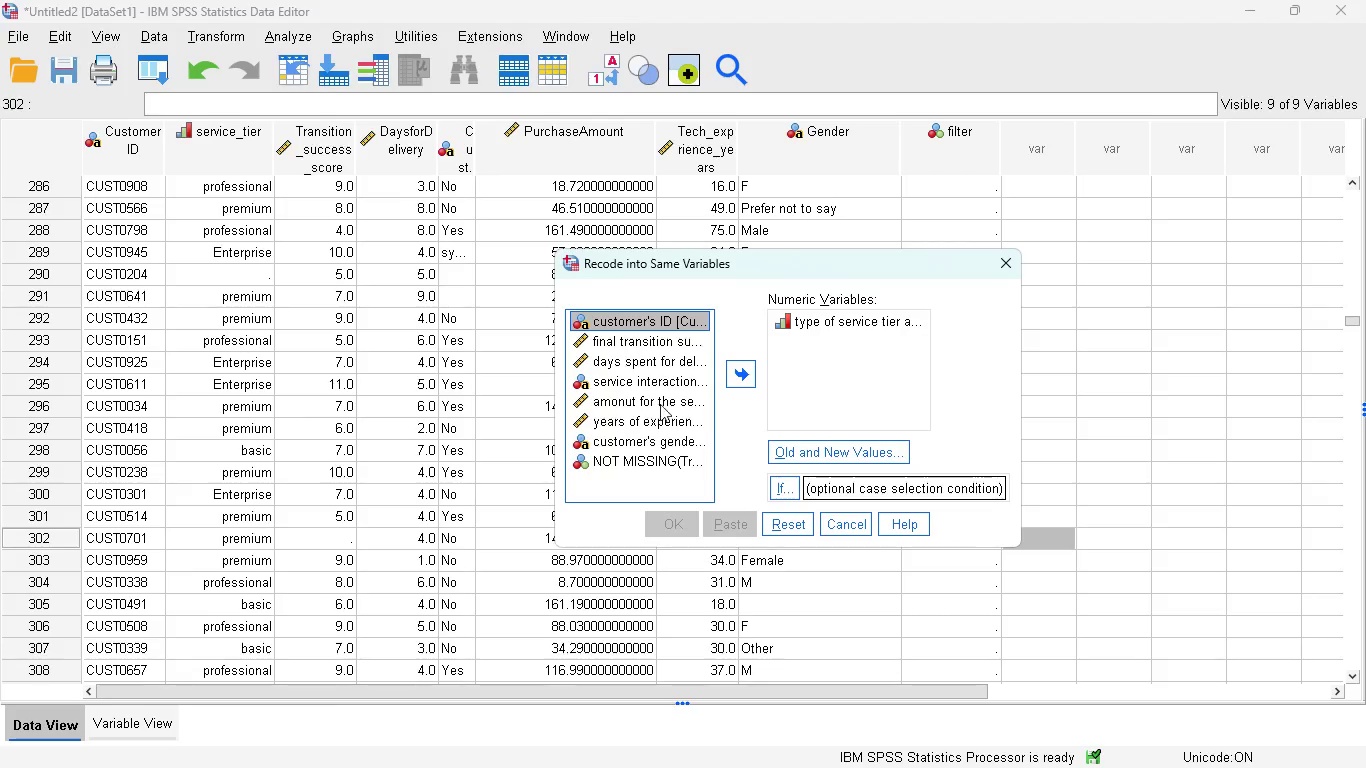 
left_click([785, 513])
 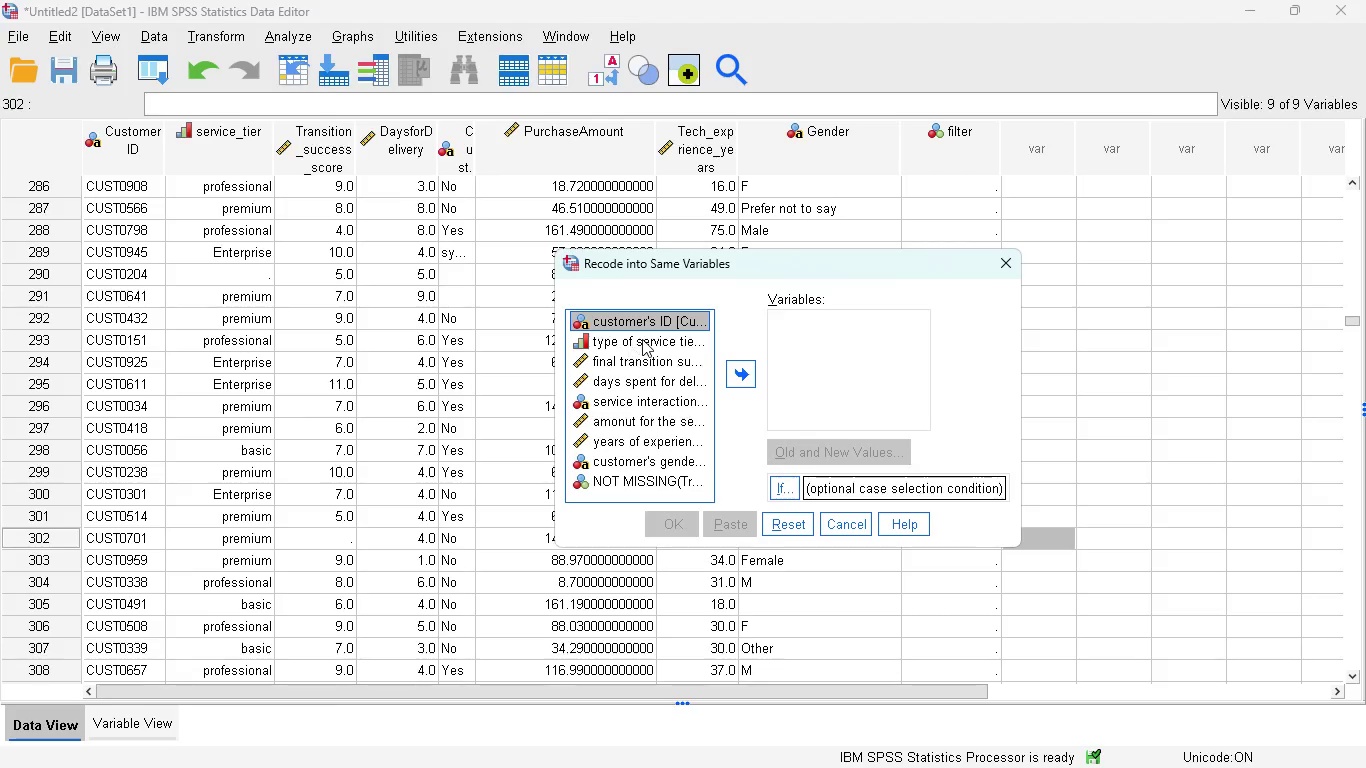 
left_click([642, 339])
 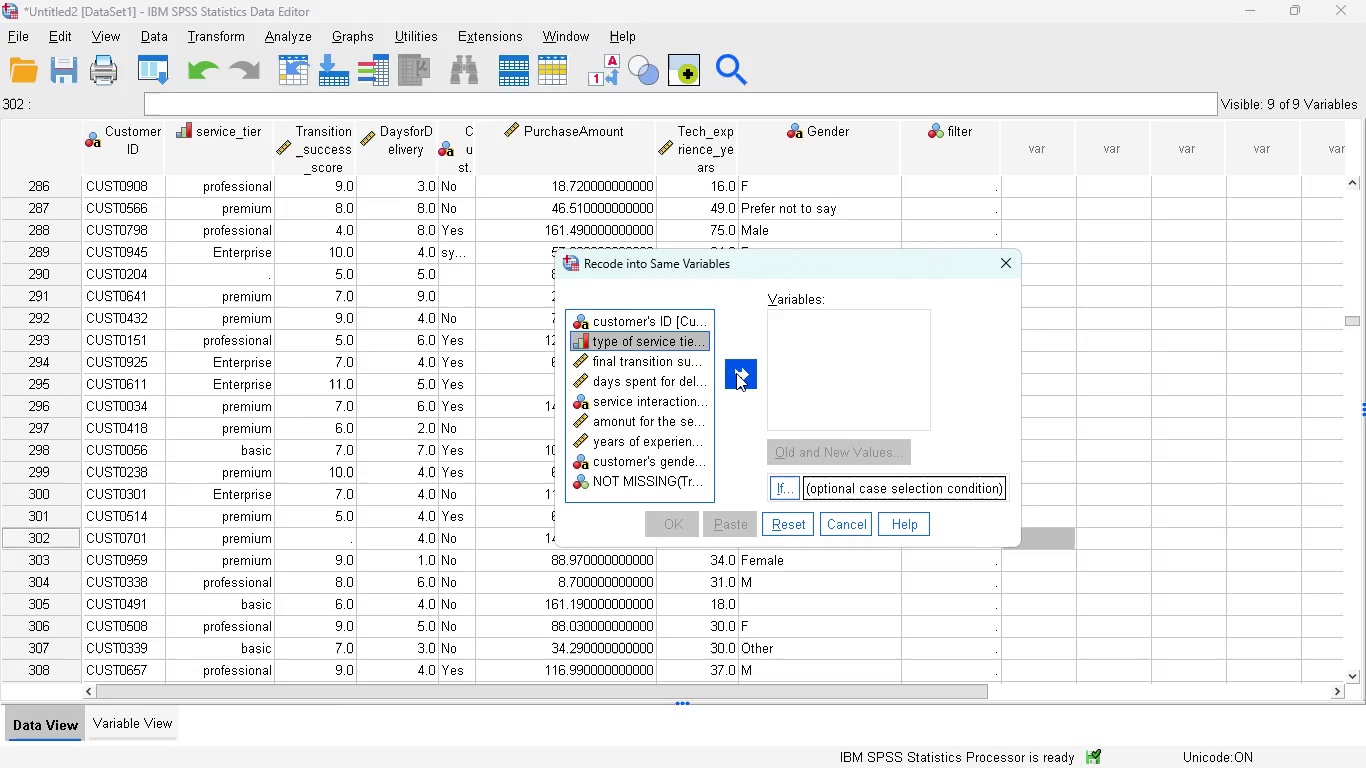 
left_click([736, 373])
 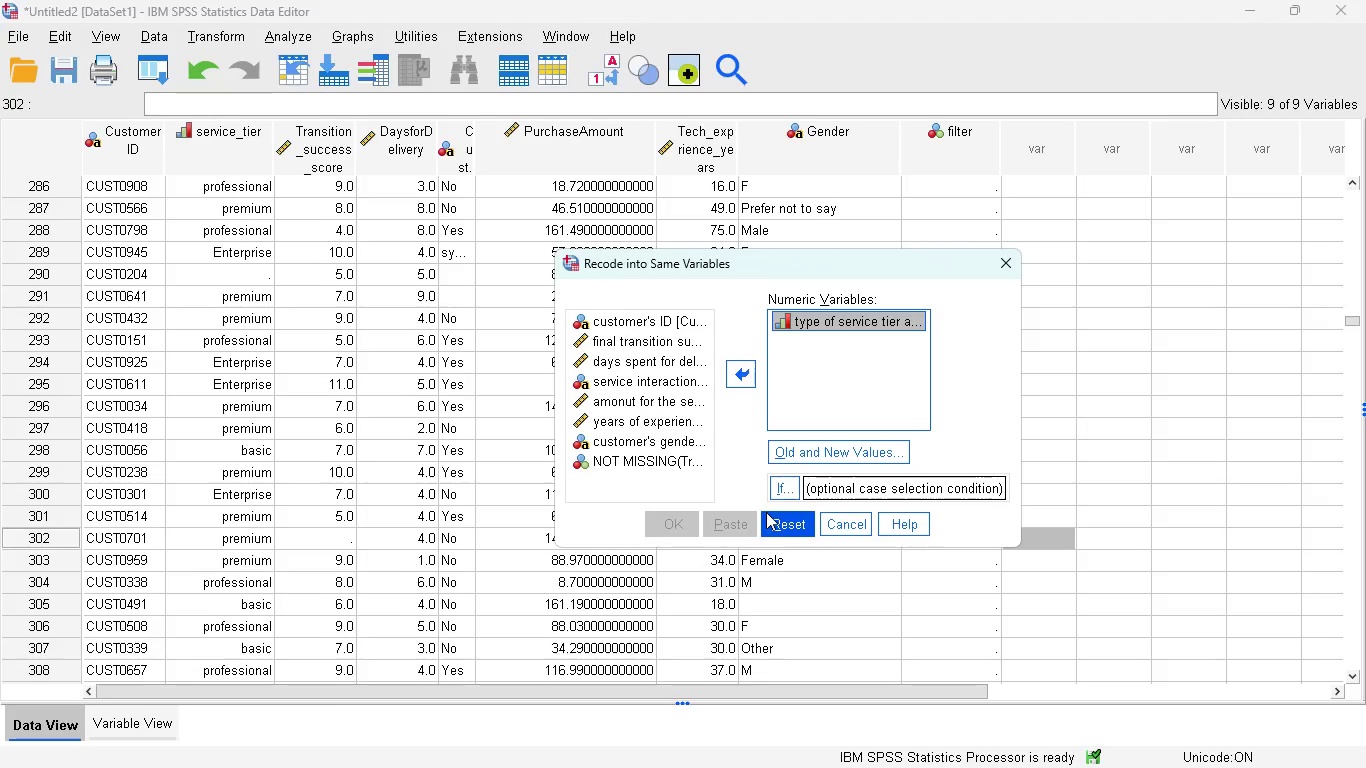 
left_click([783, 454])
 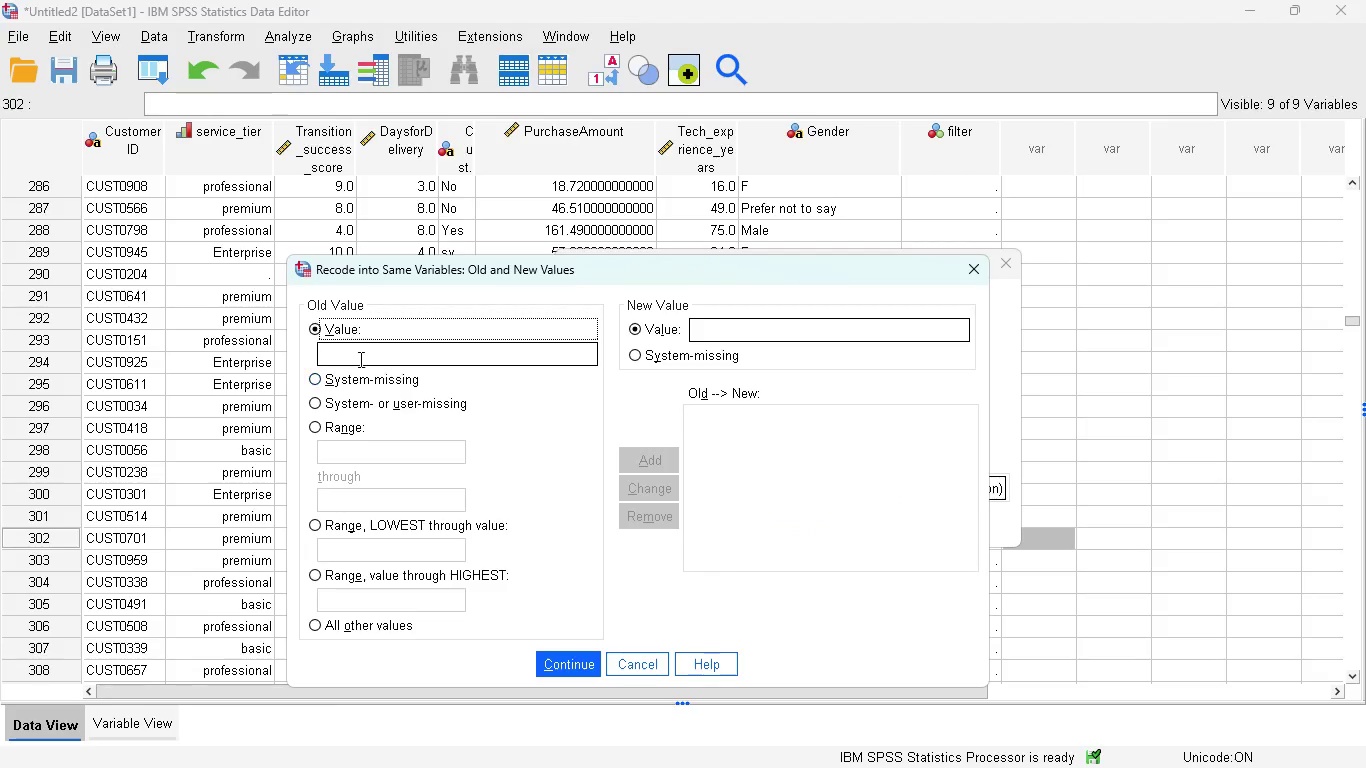 
left_click([359, 359])
 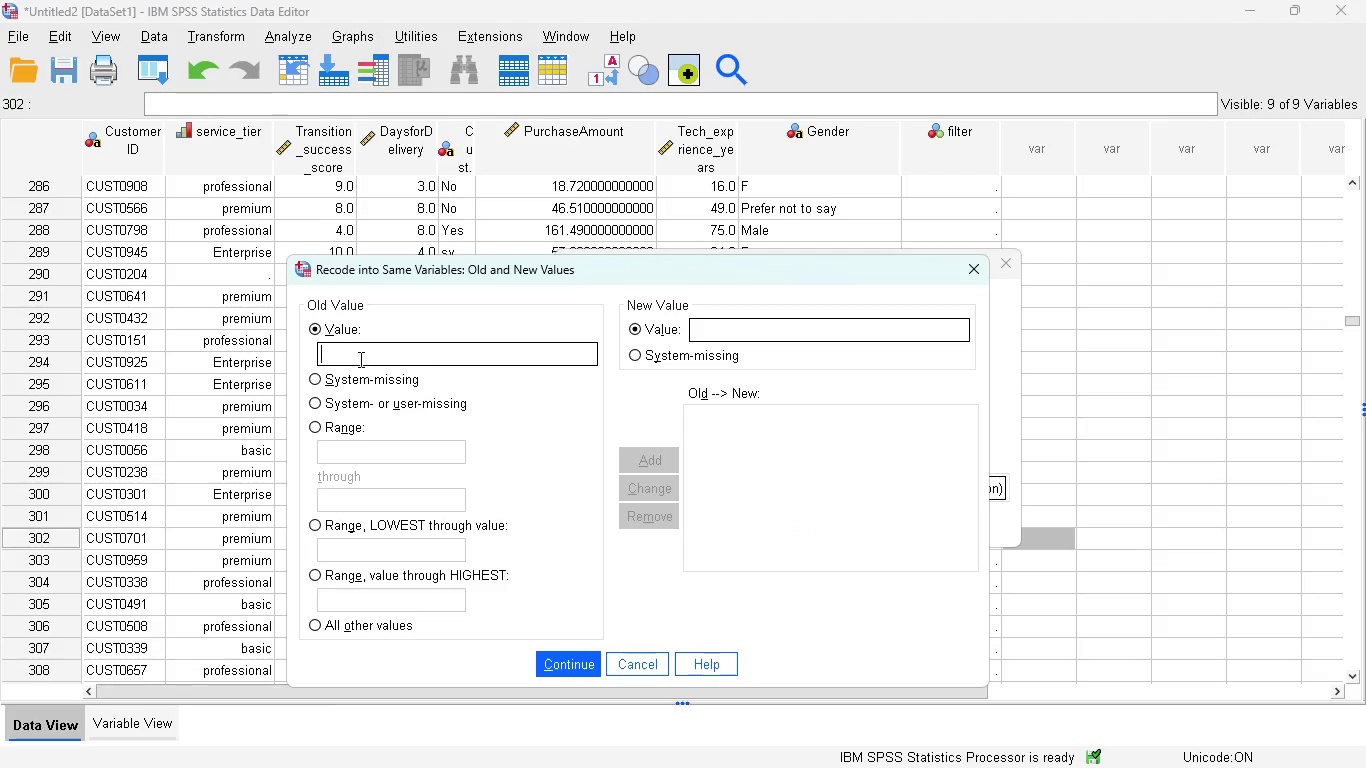 
key(Period)
 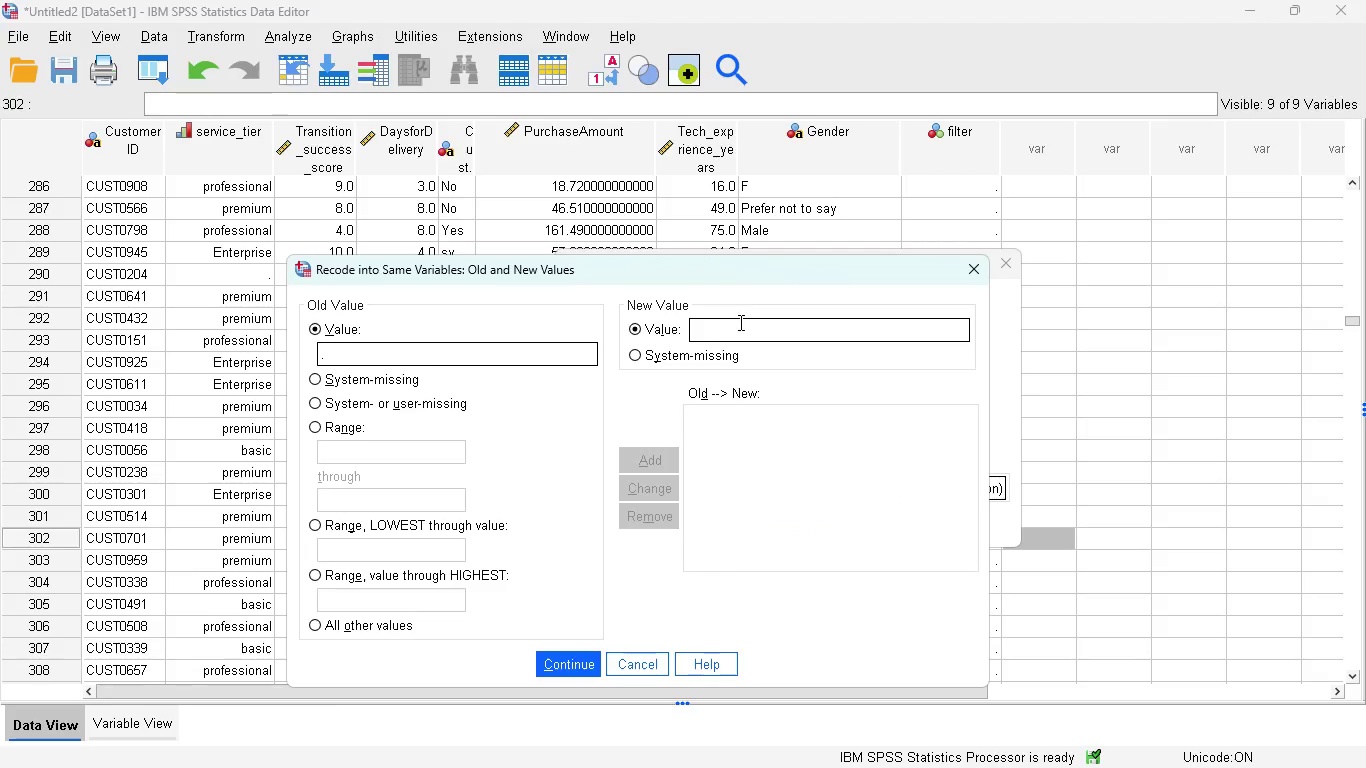 
left_click([739, 322])
 